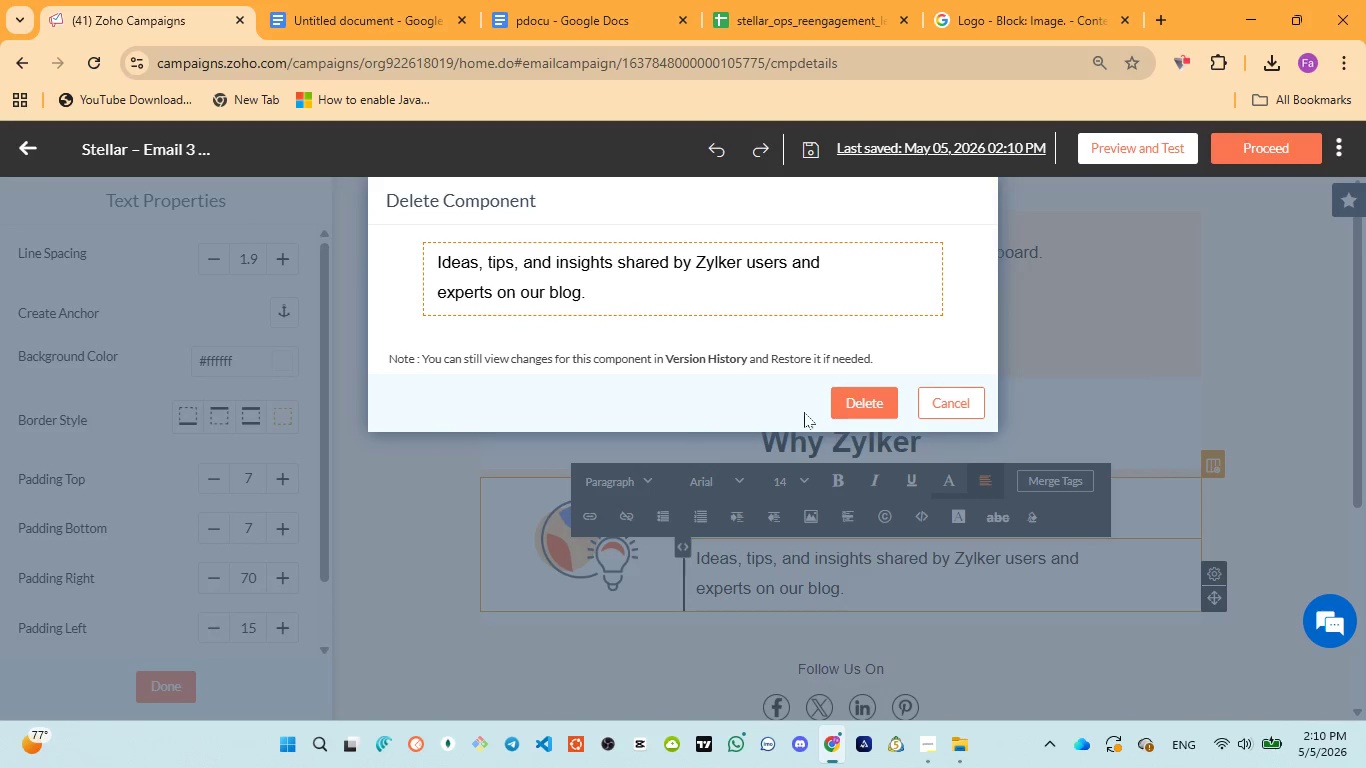 
left_click([847, 407])
 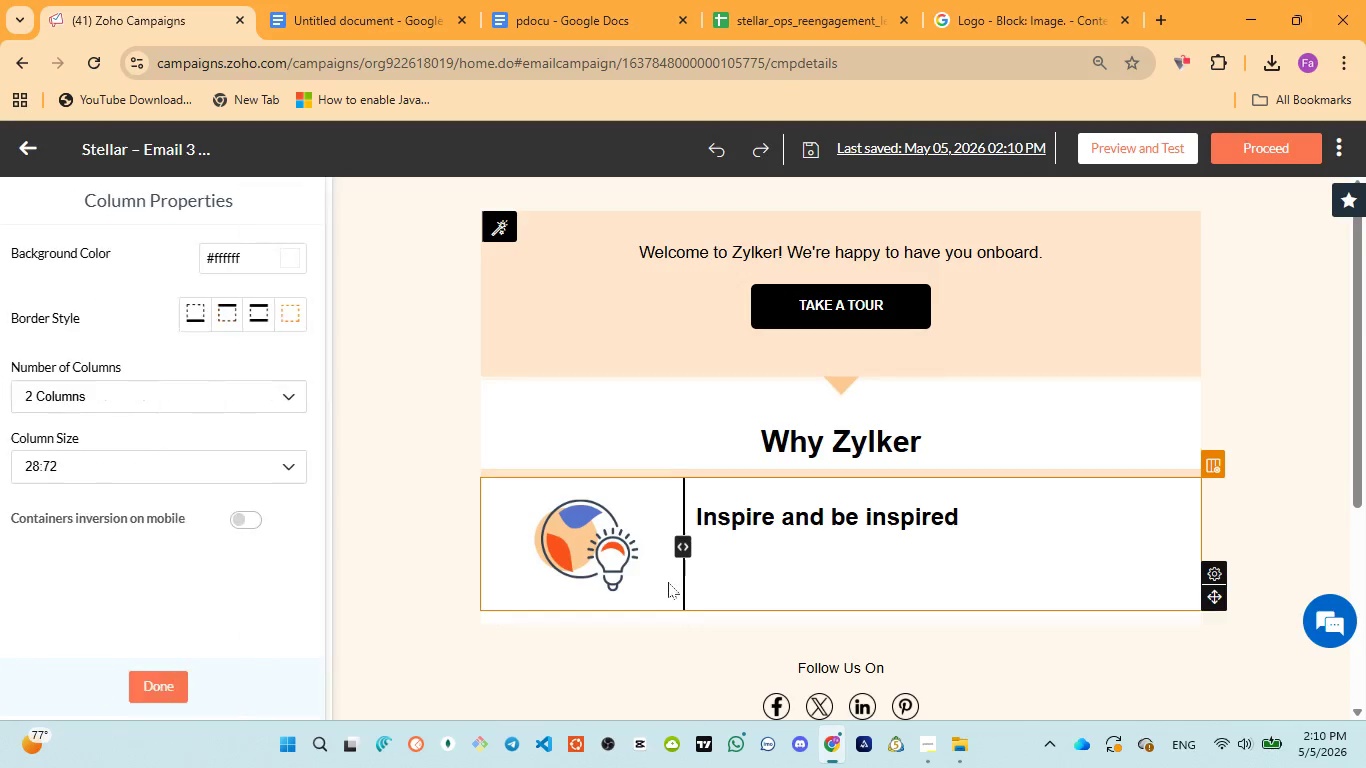 
left_click([666, 582])
 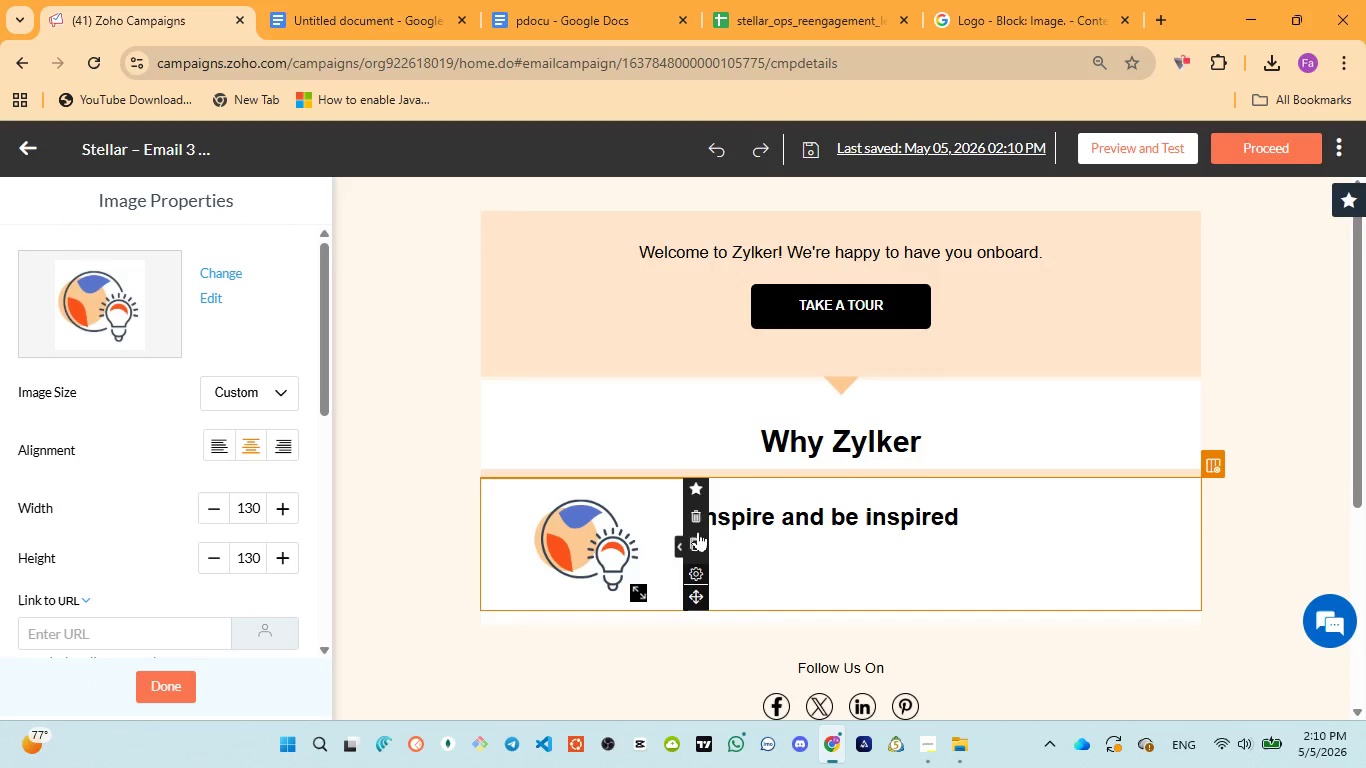 
left_click([698, 505])
 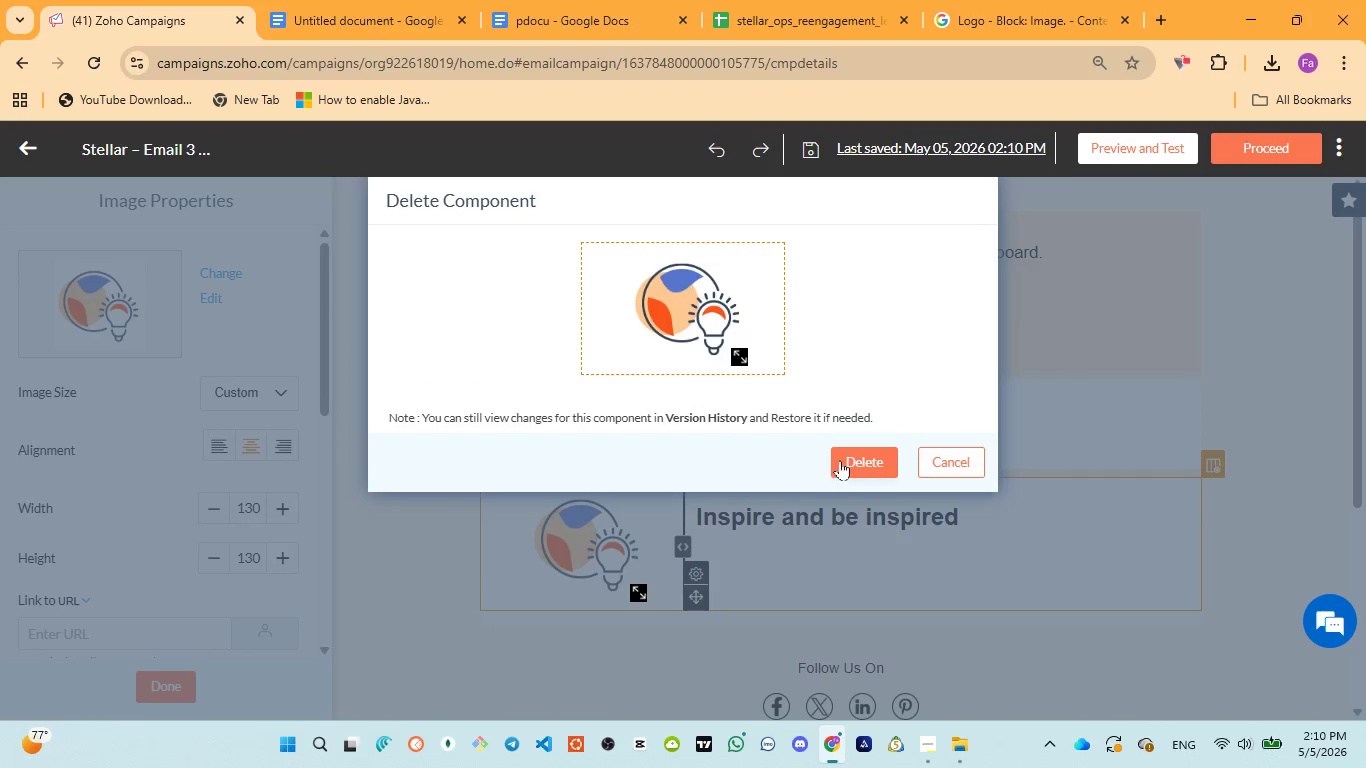 
left_click([856, 455])
 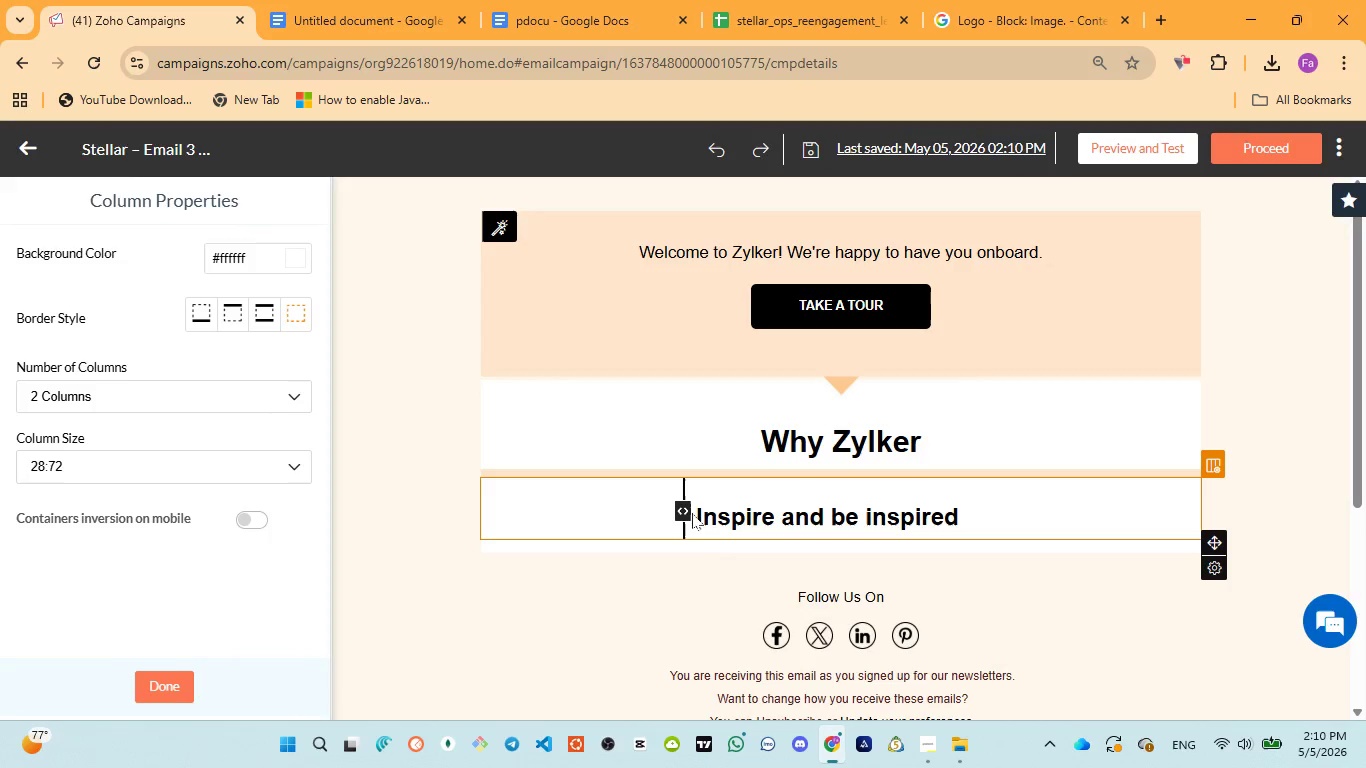 
left_click([651, 508])
 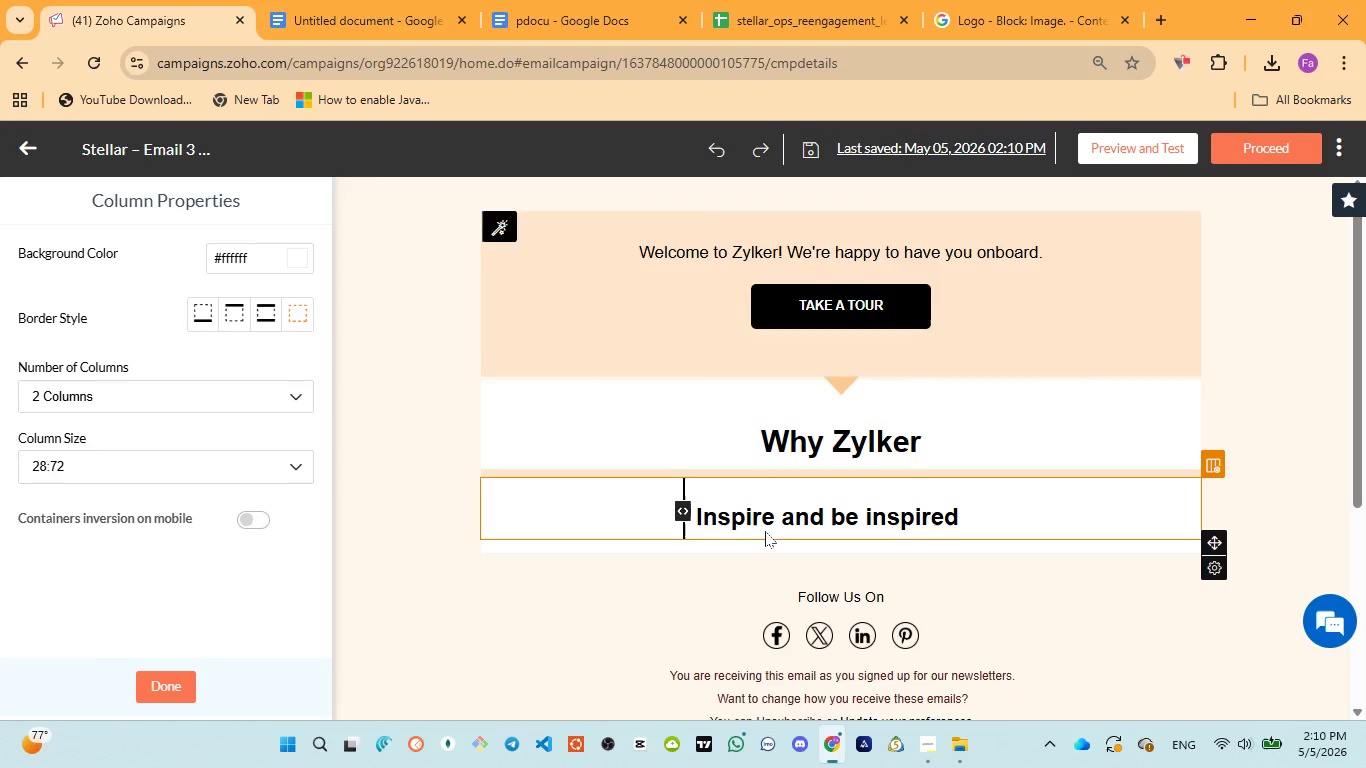 
left_click([765, 531])
 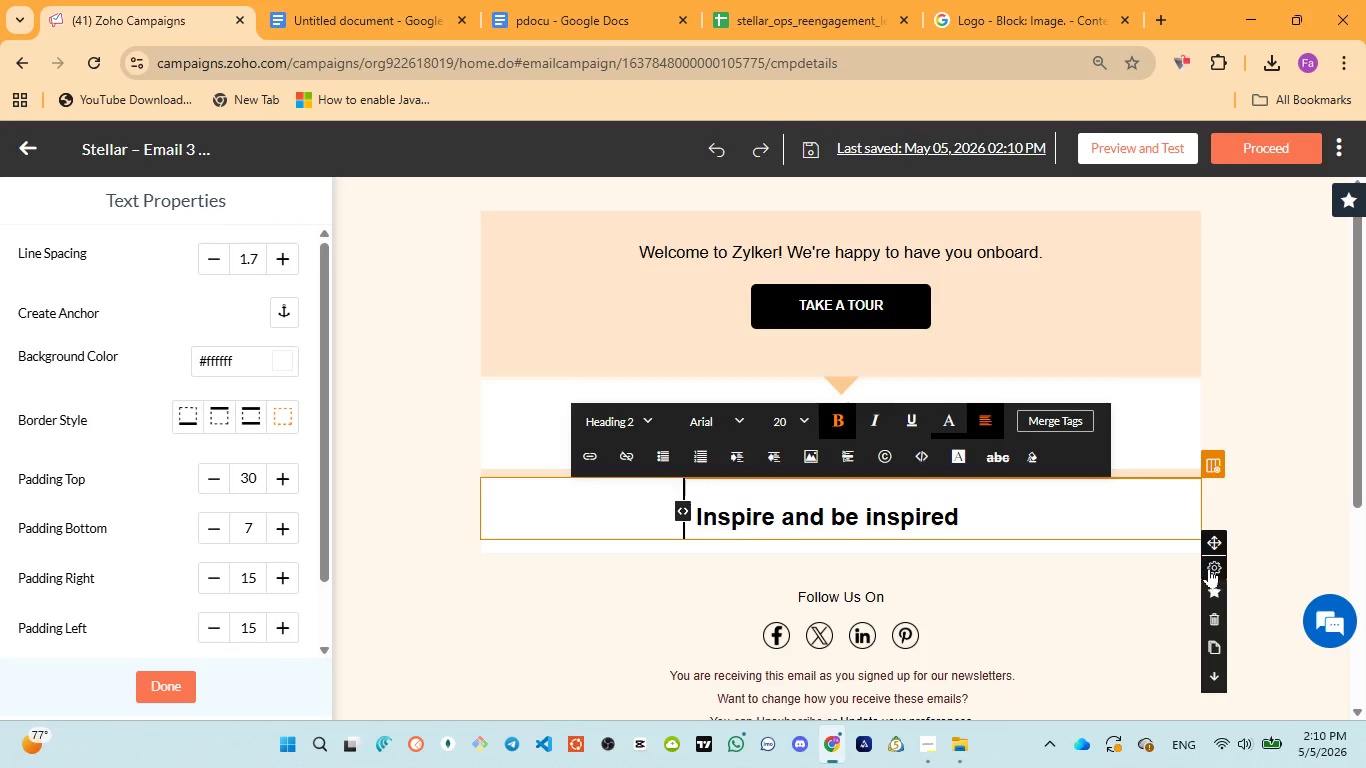 
left_click([1211, 609])
 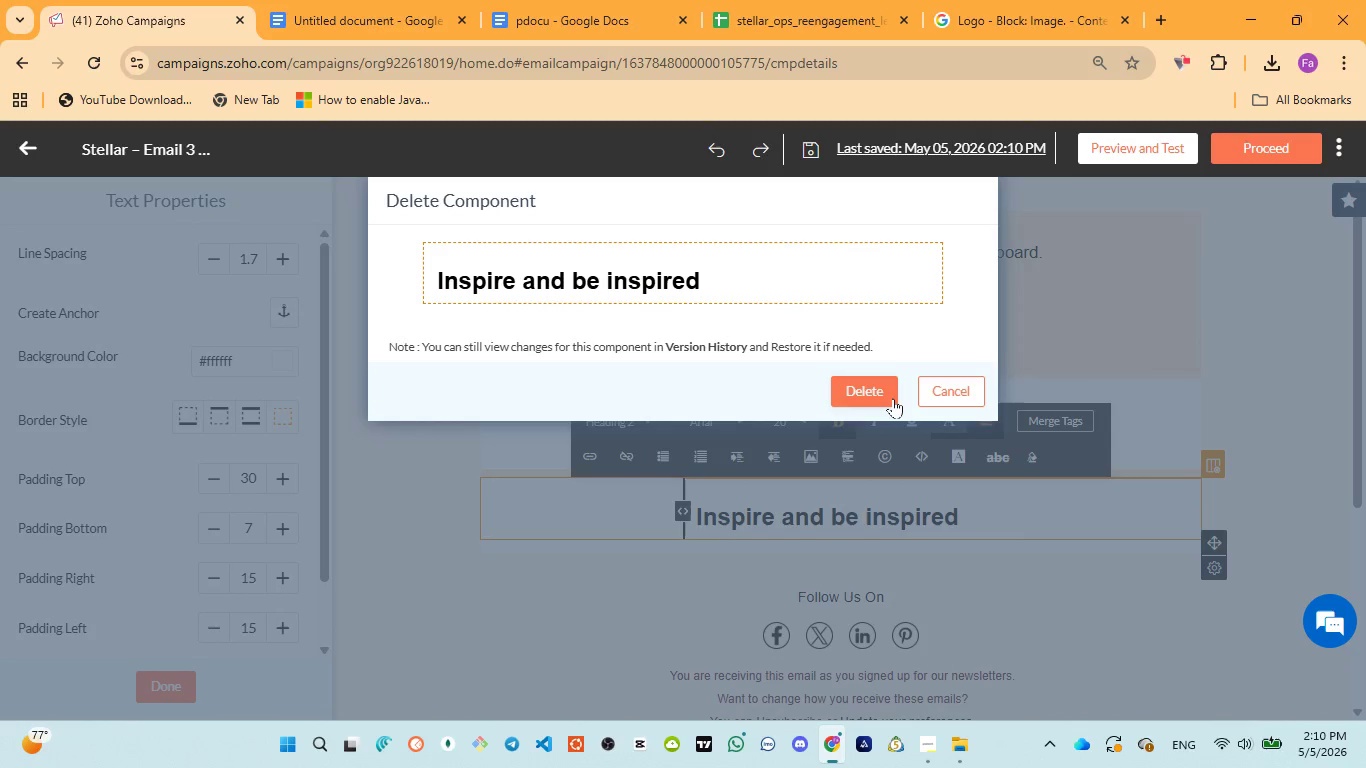 
left_click([892, 398])
 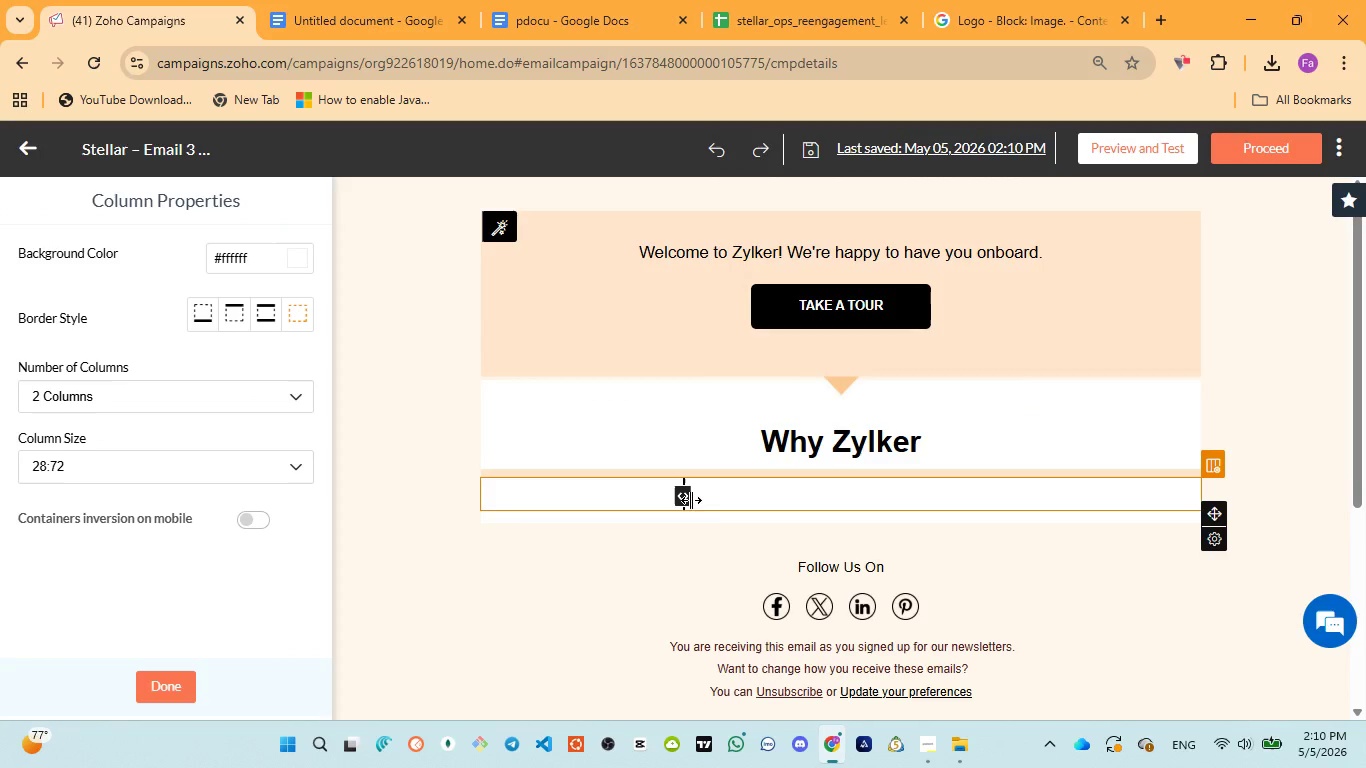 
left_click([721, 506])
 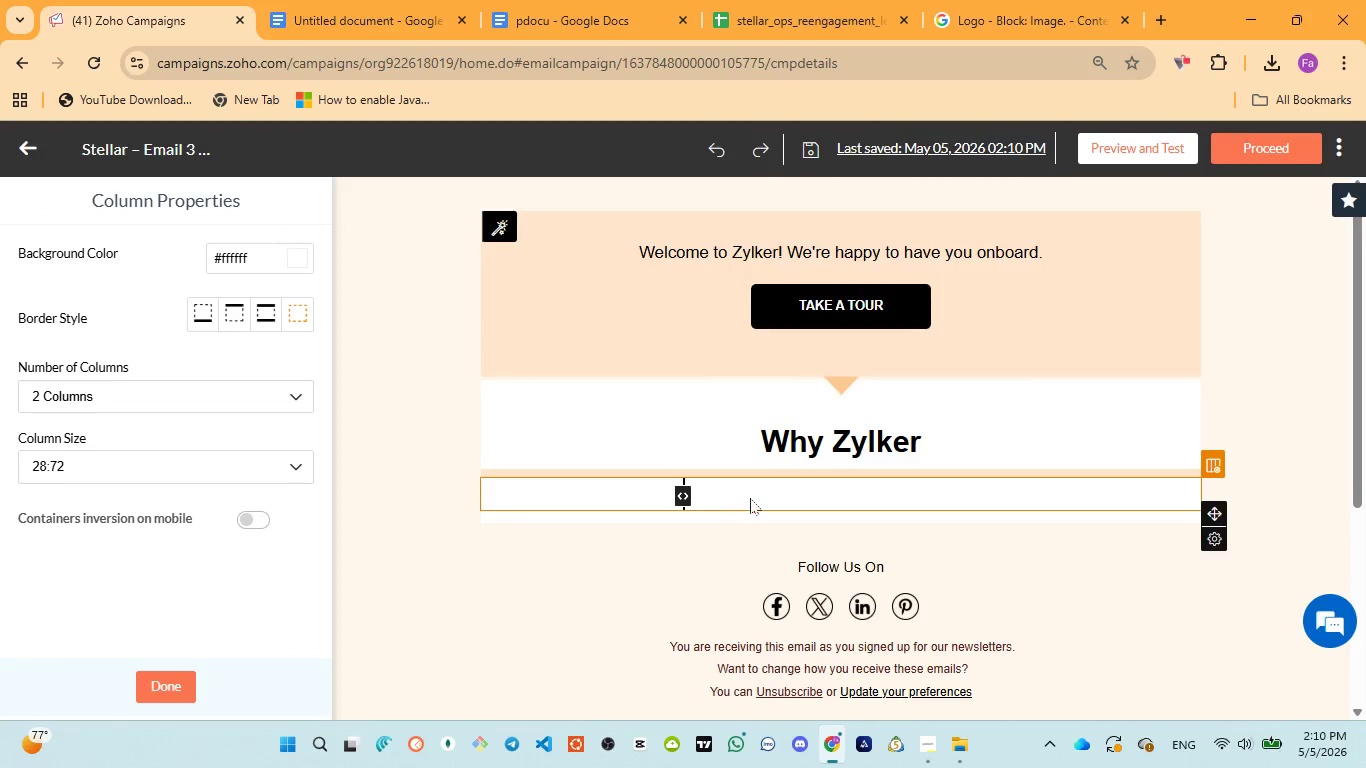 
left_click([753, 497])
 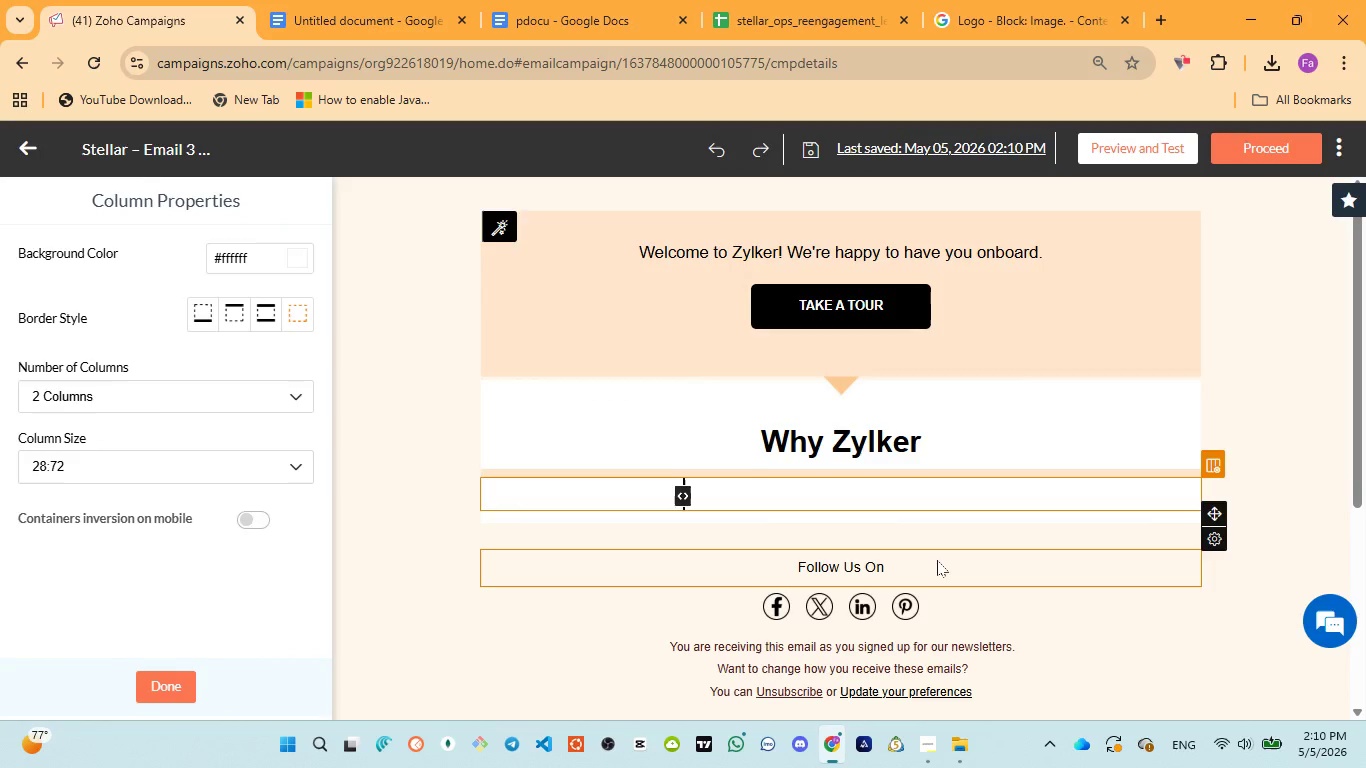 
left_click([937, 560])
 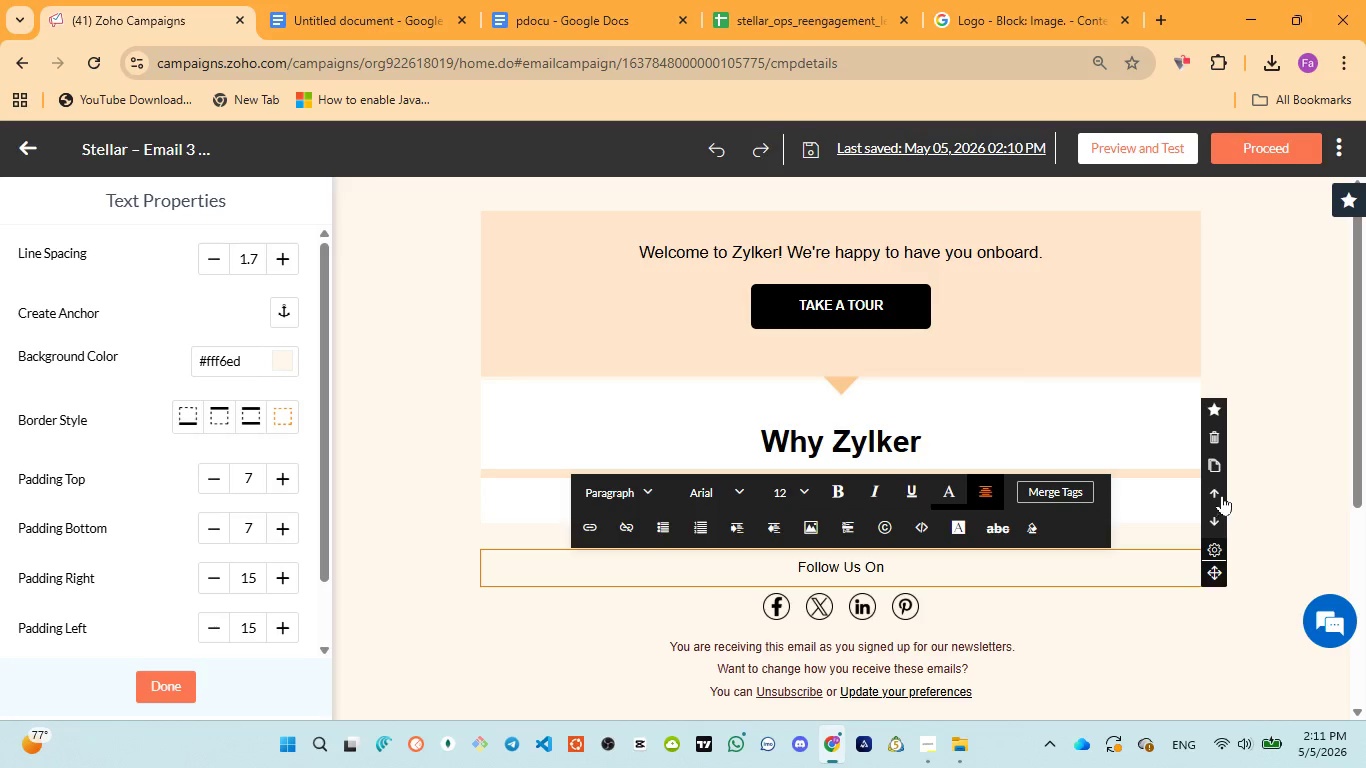 
left_click([1210, 431])
 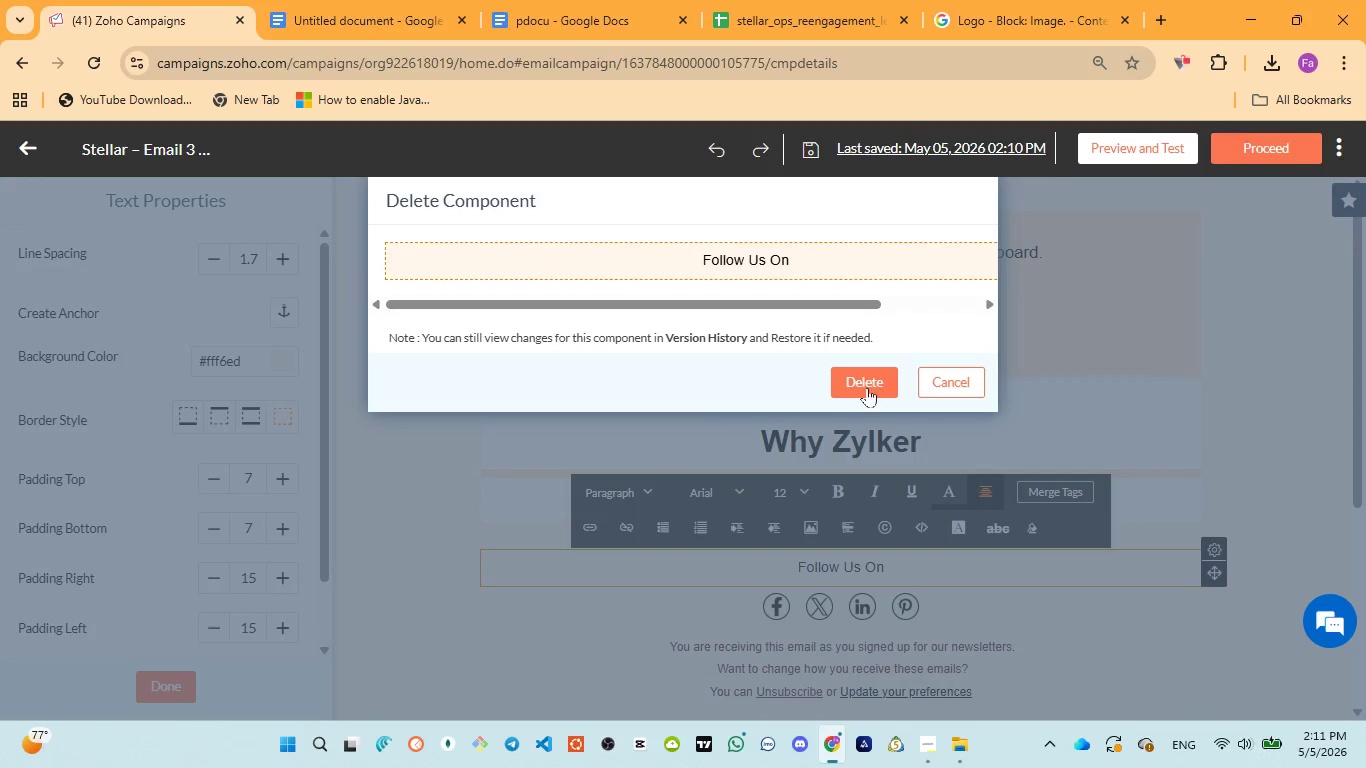 
left_click([867, 387])
 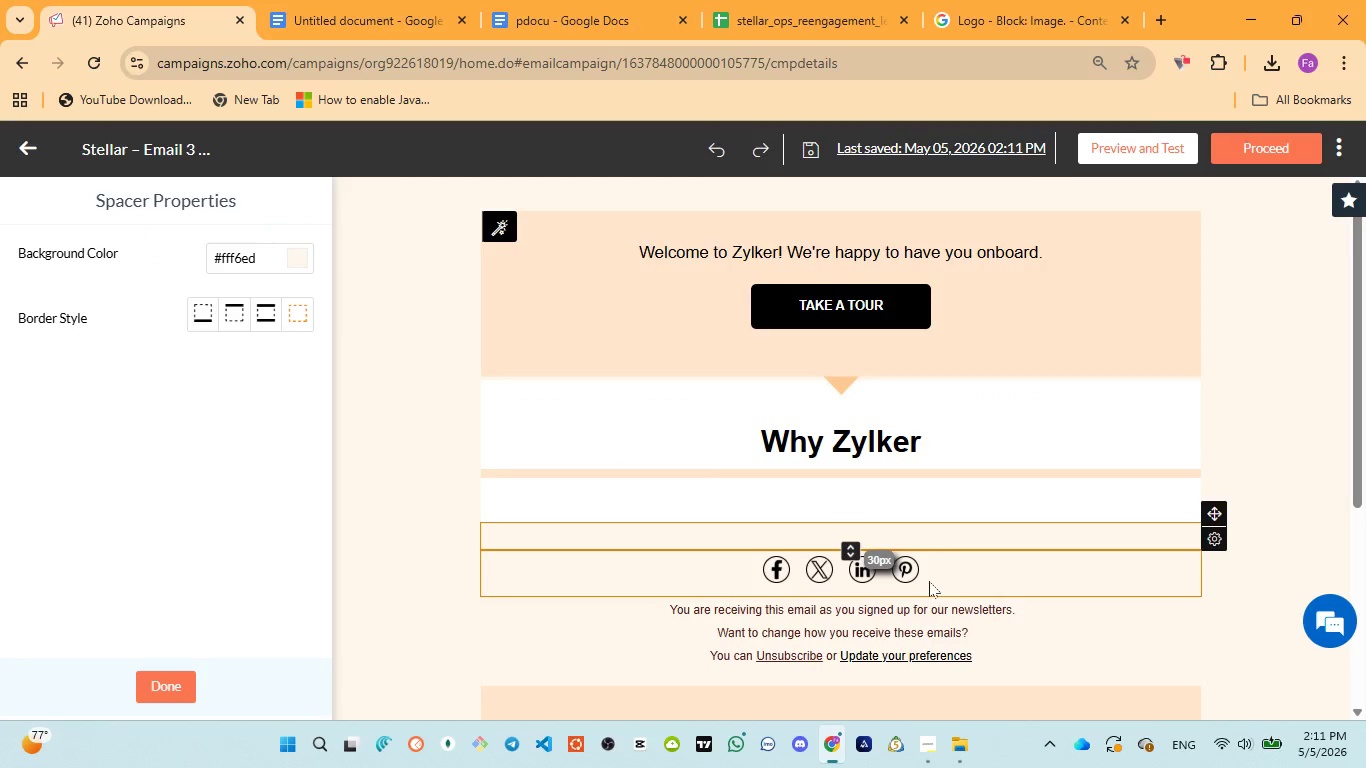 
left_click([956, 569])
 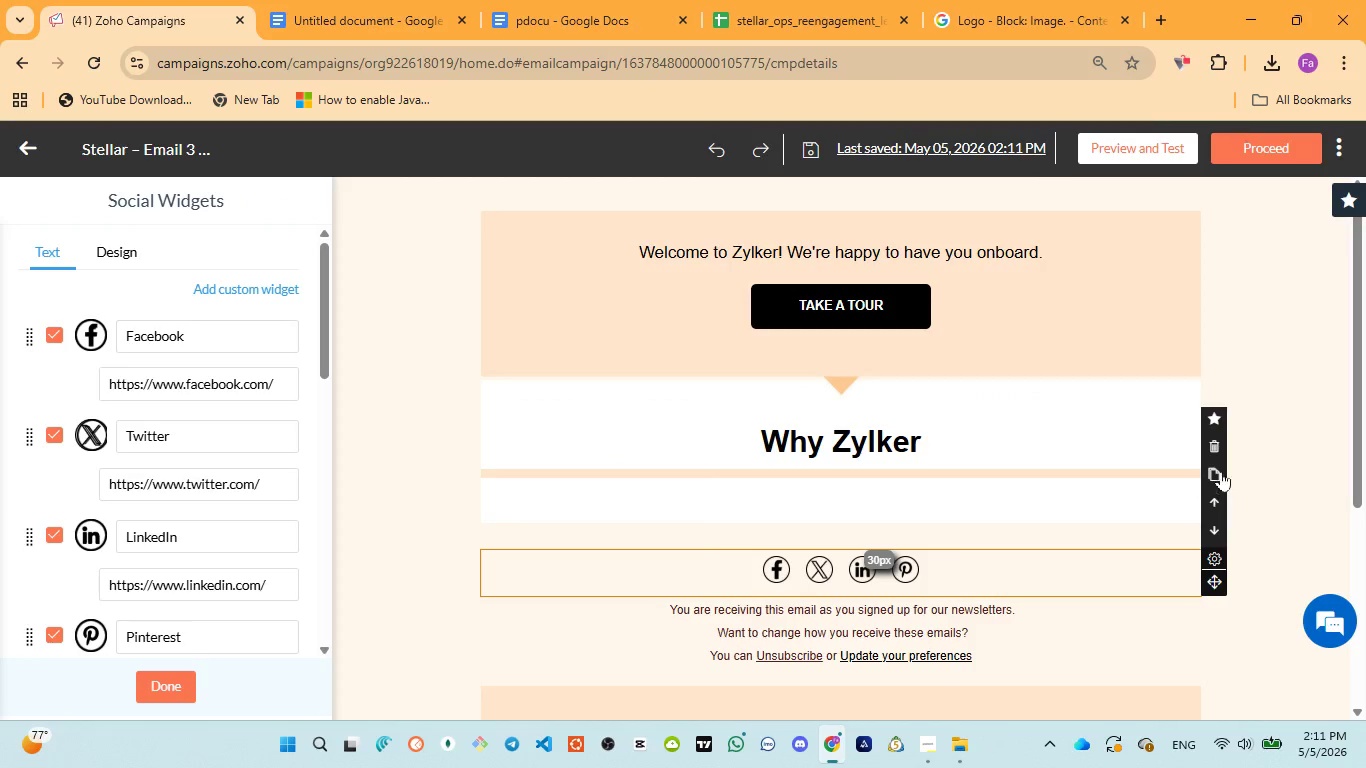 
left_click([1217, 445])
 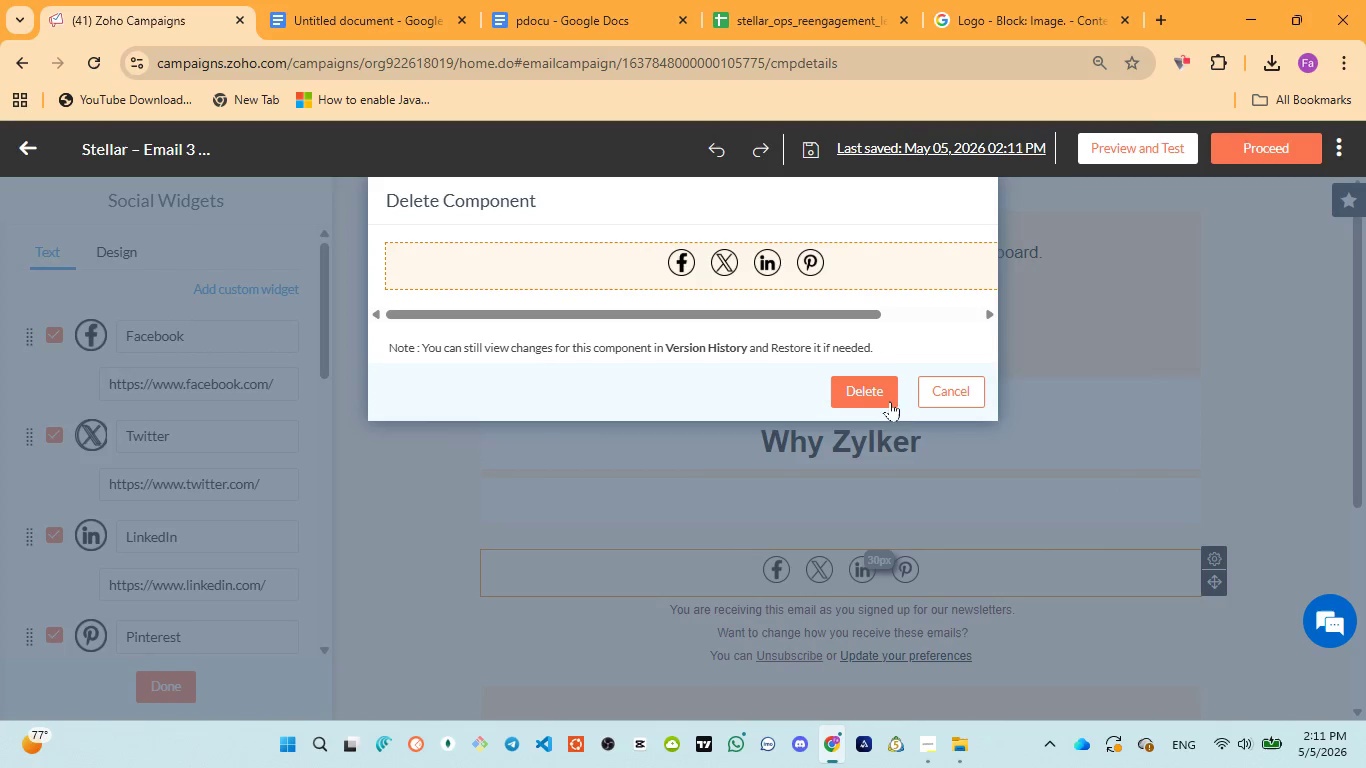 
left_click([889, 393])
 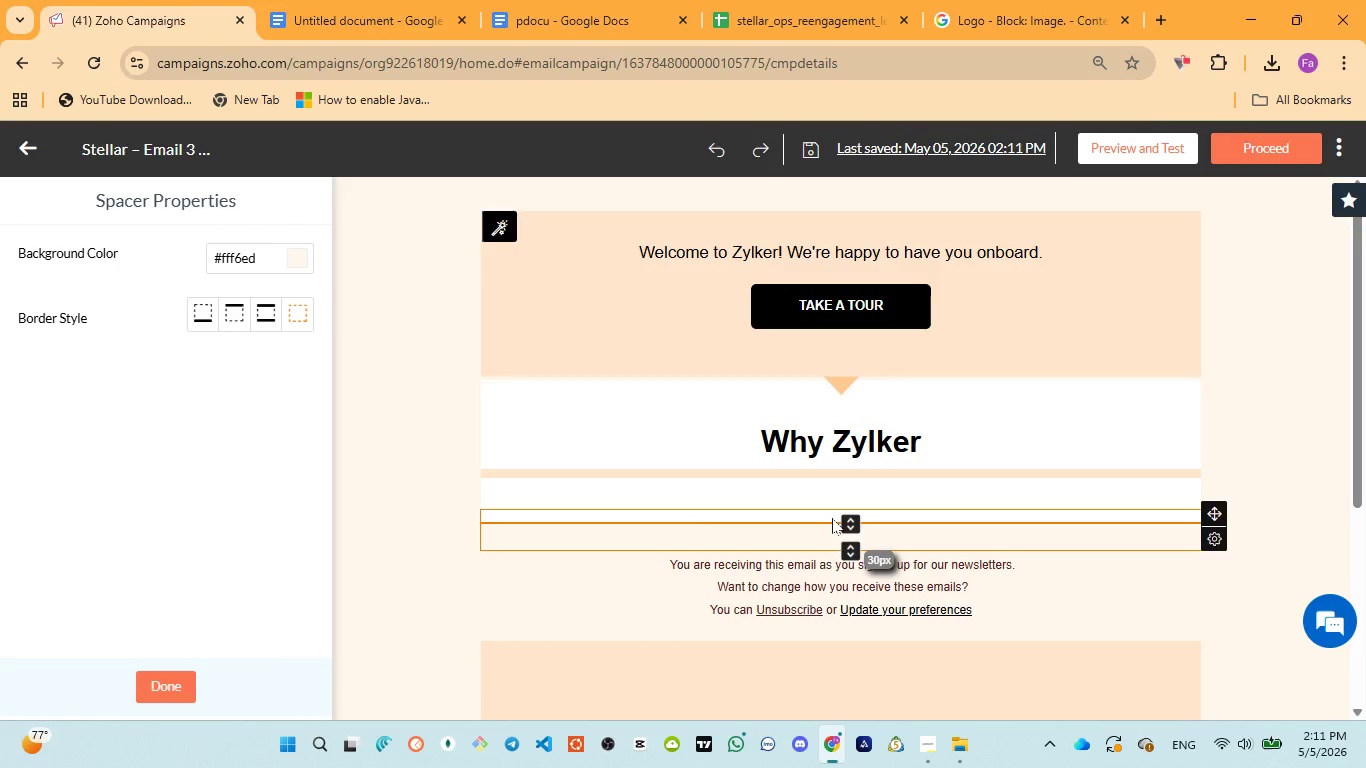 
left_click([833, 517])
 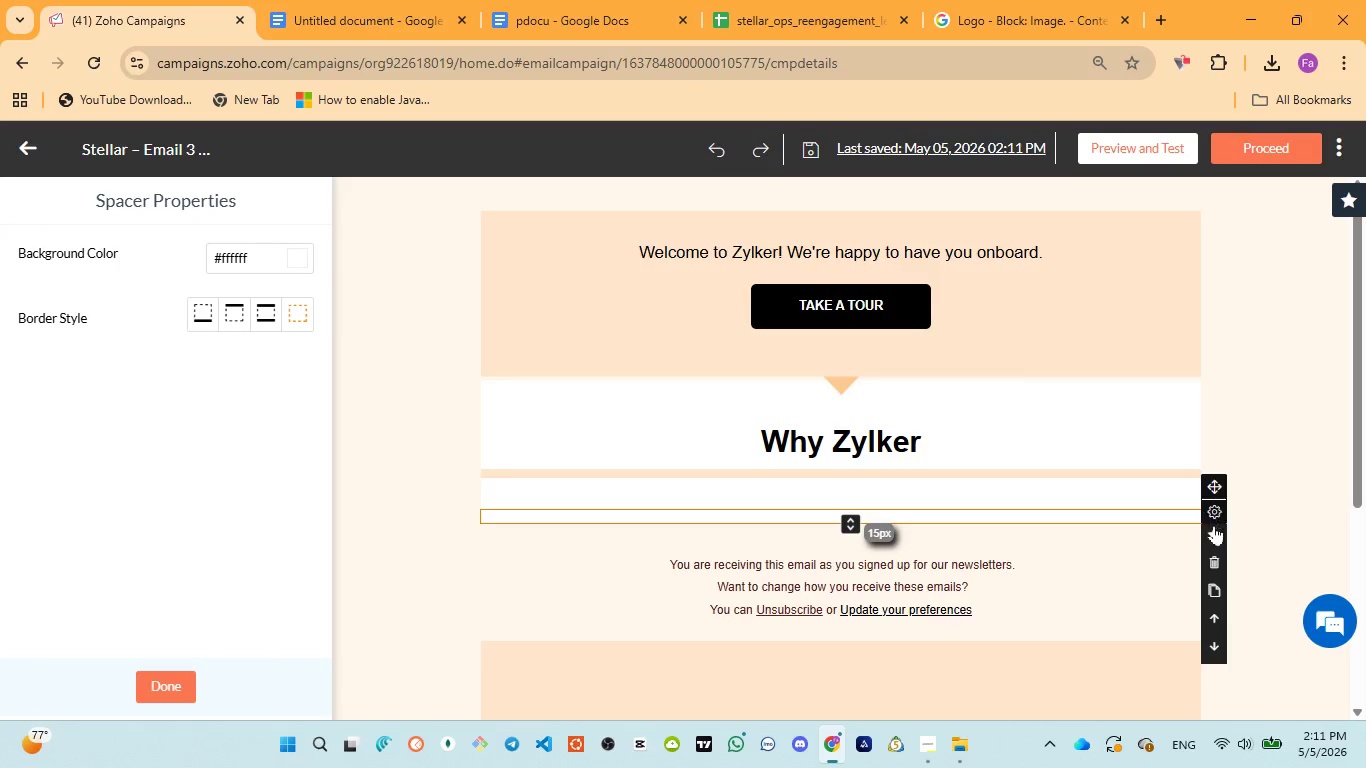 
left_click([1216, 559])
 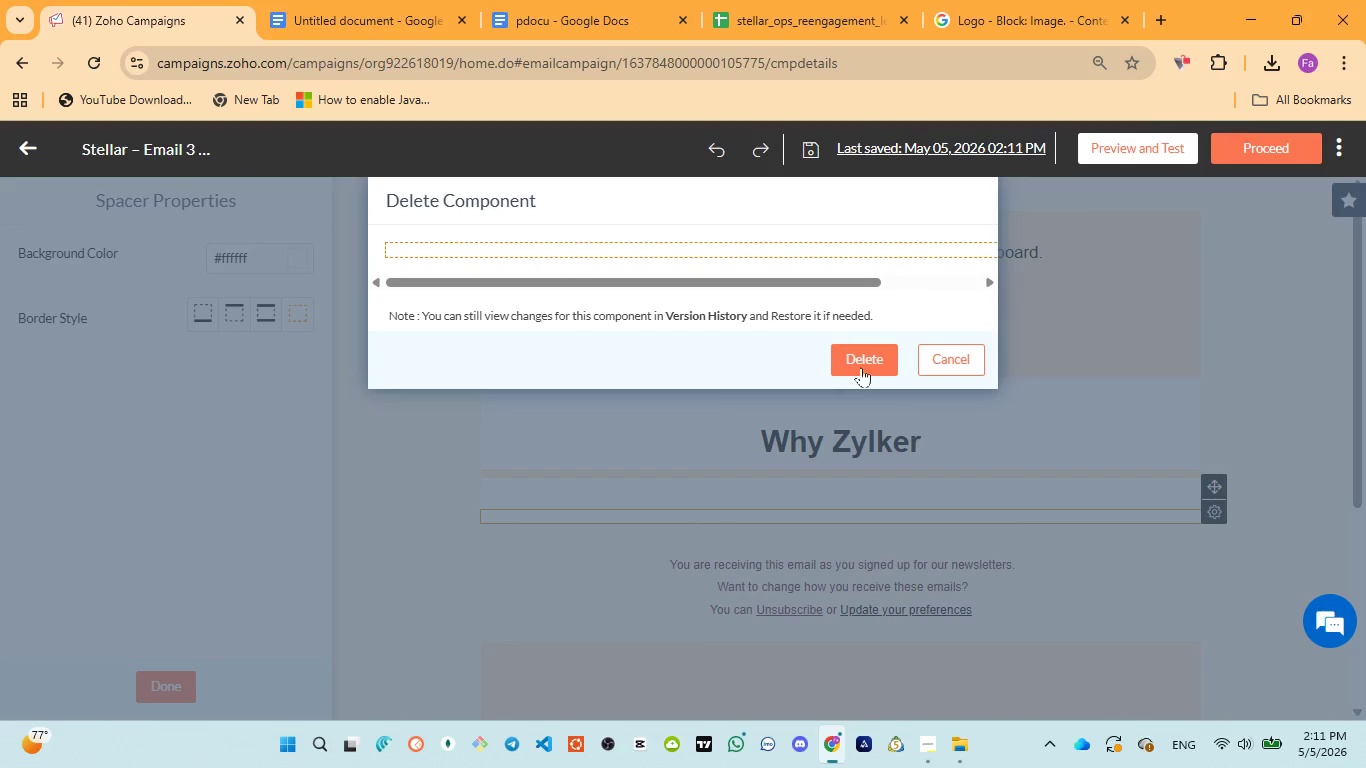 
left_click([860, 365])
 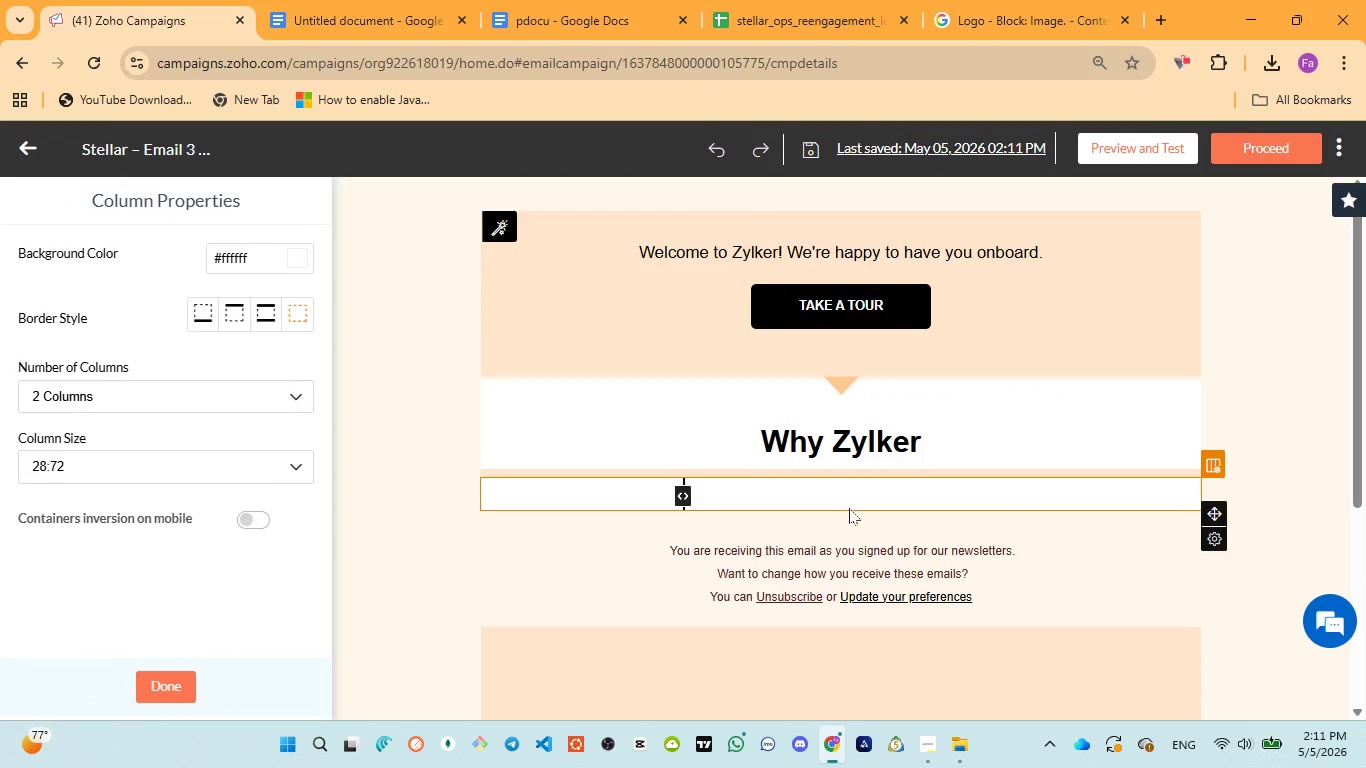 
left_click([848, 496])
 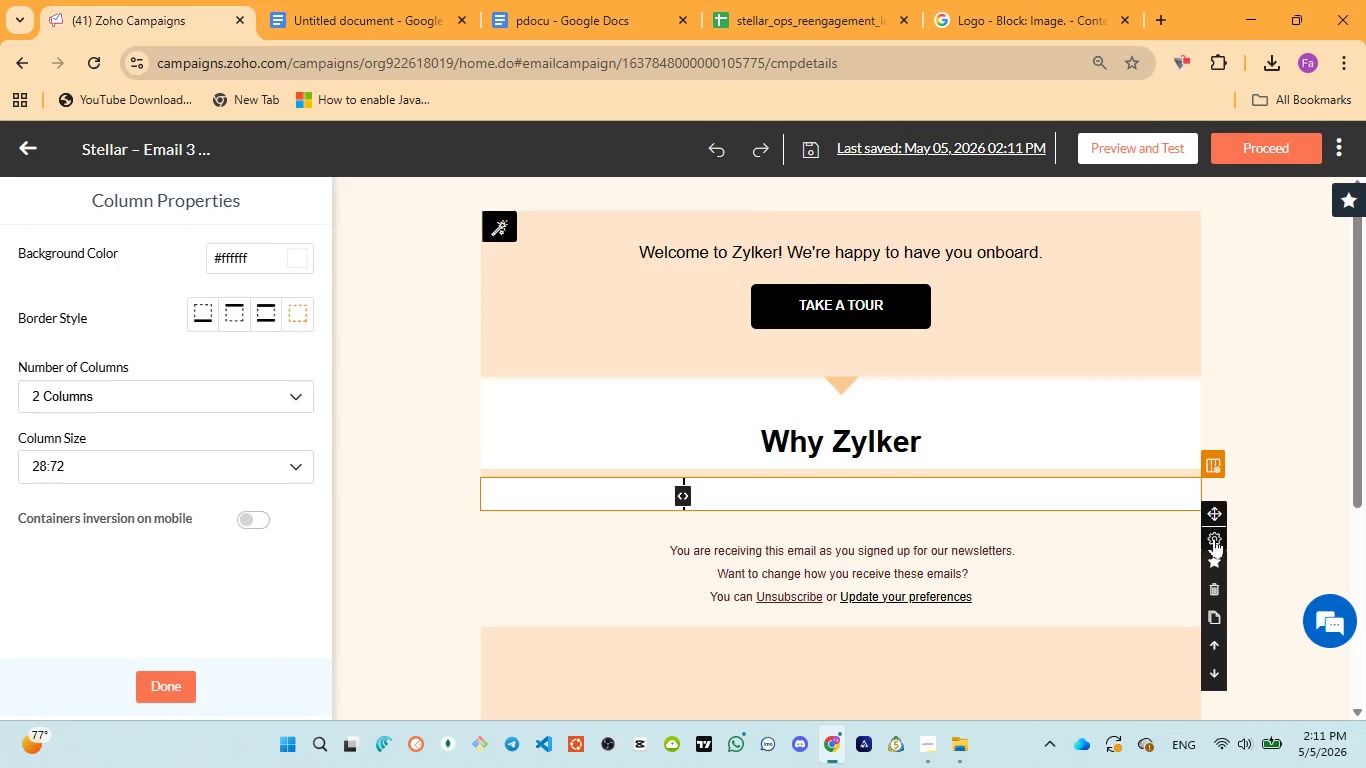 
left_click([1214, 580])
 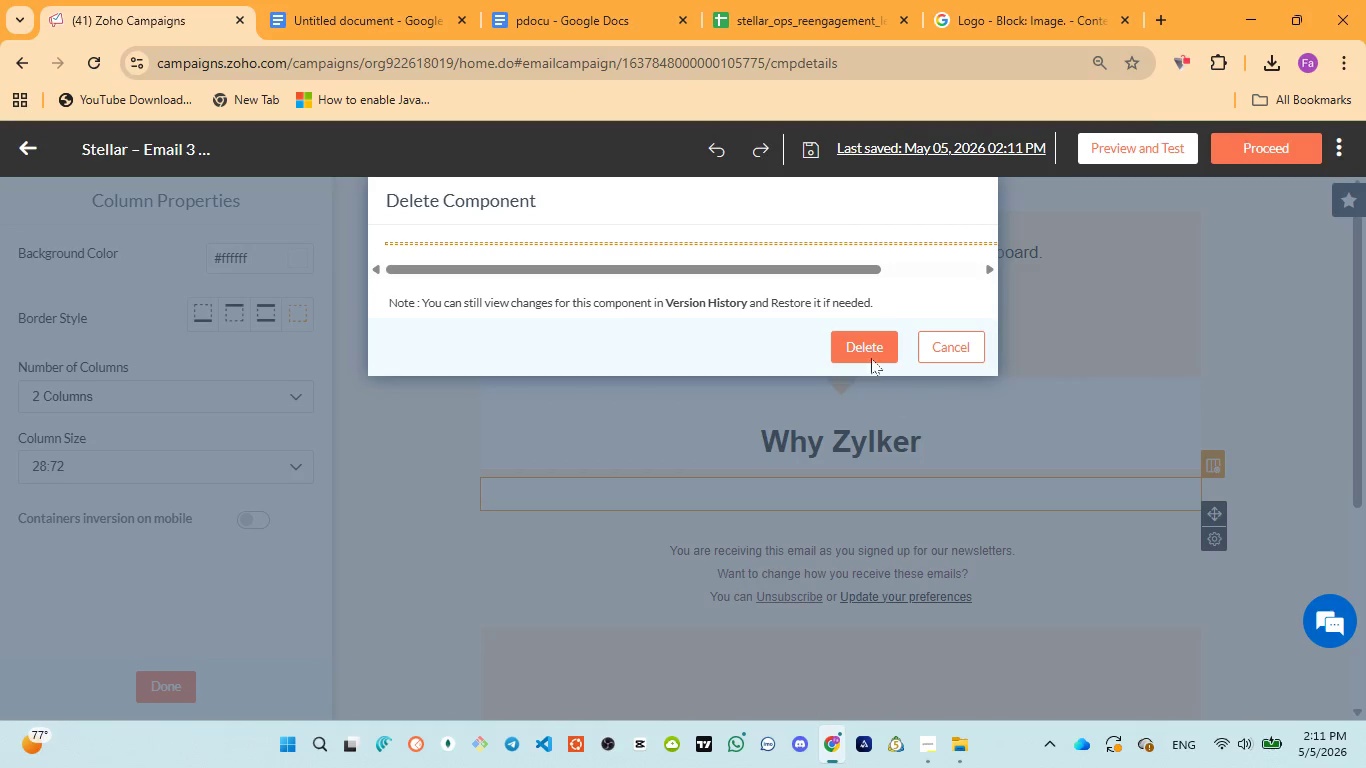 
left_click([866, 352])
 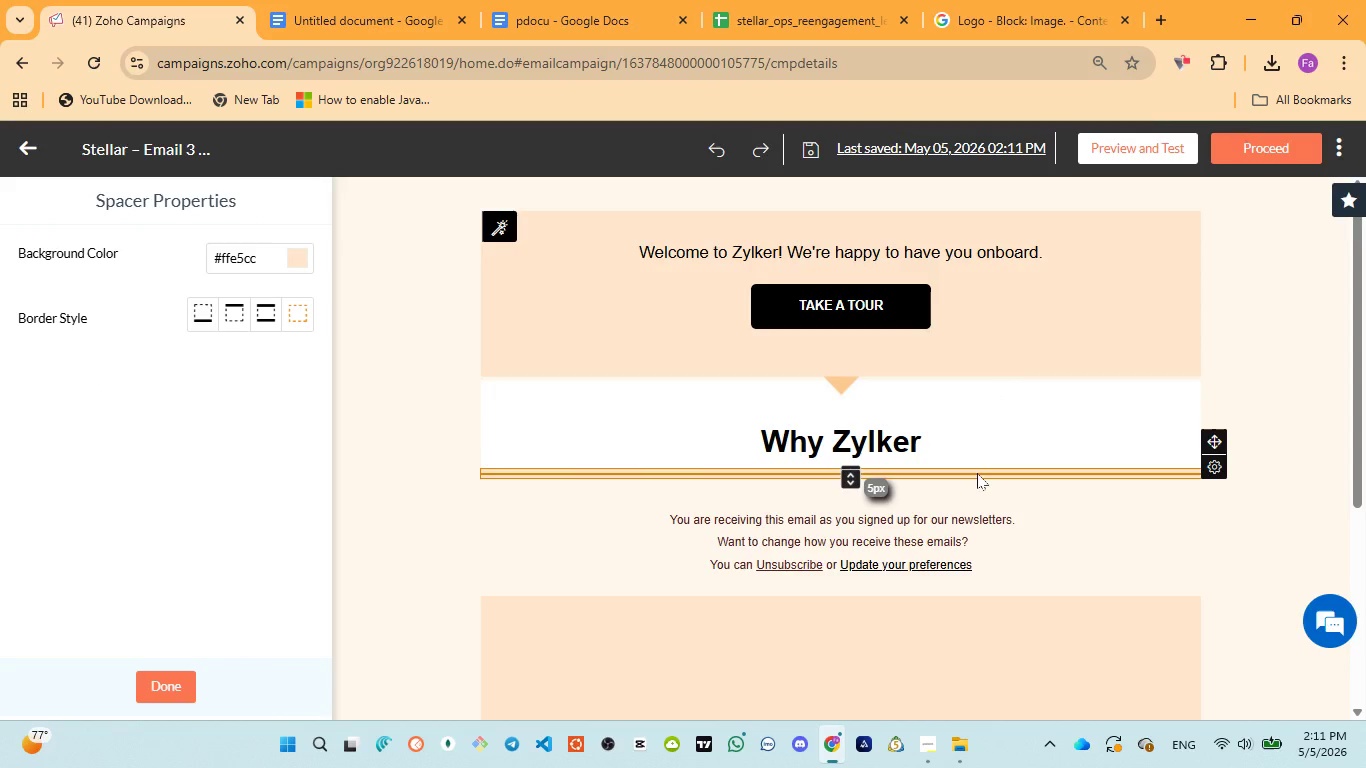 
left_click([977, 475])
 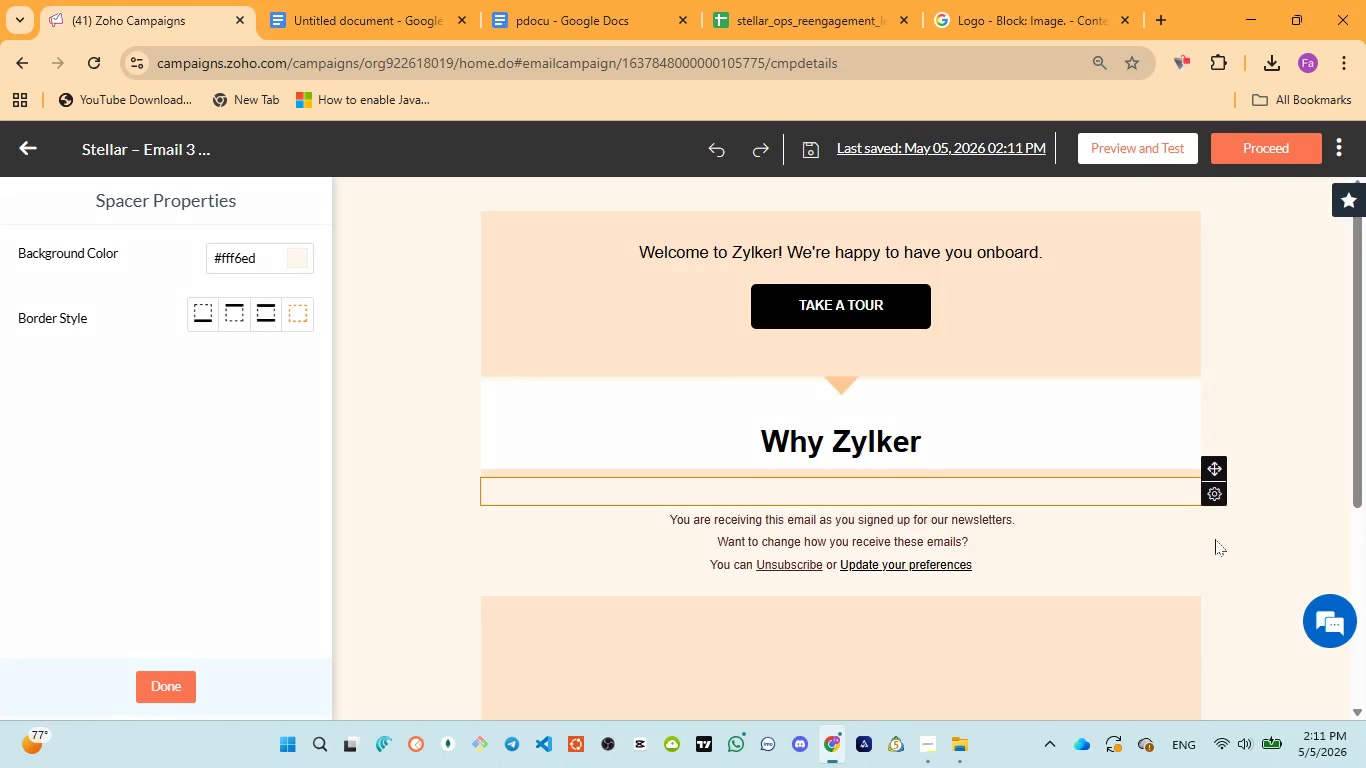 
left_click([859, 355])
 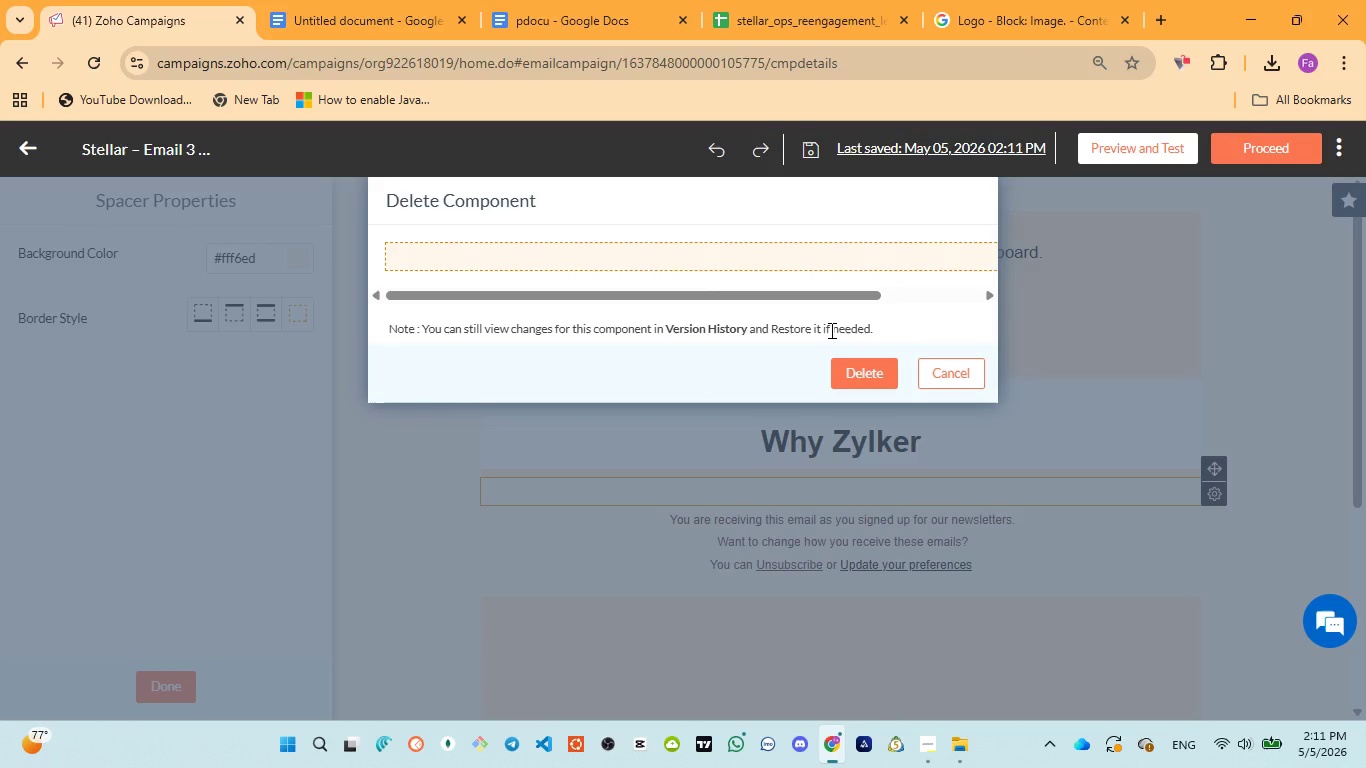 
wait(23.73)
 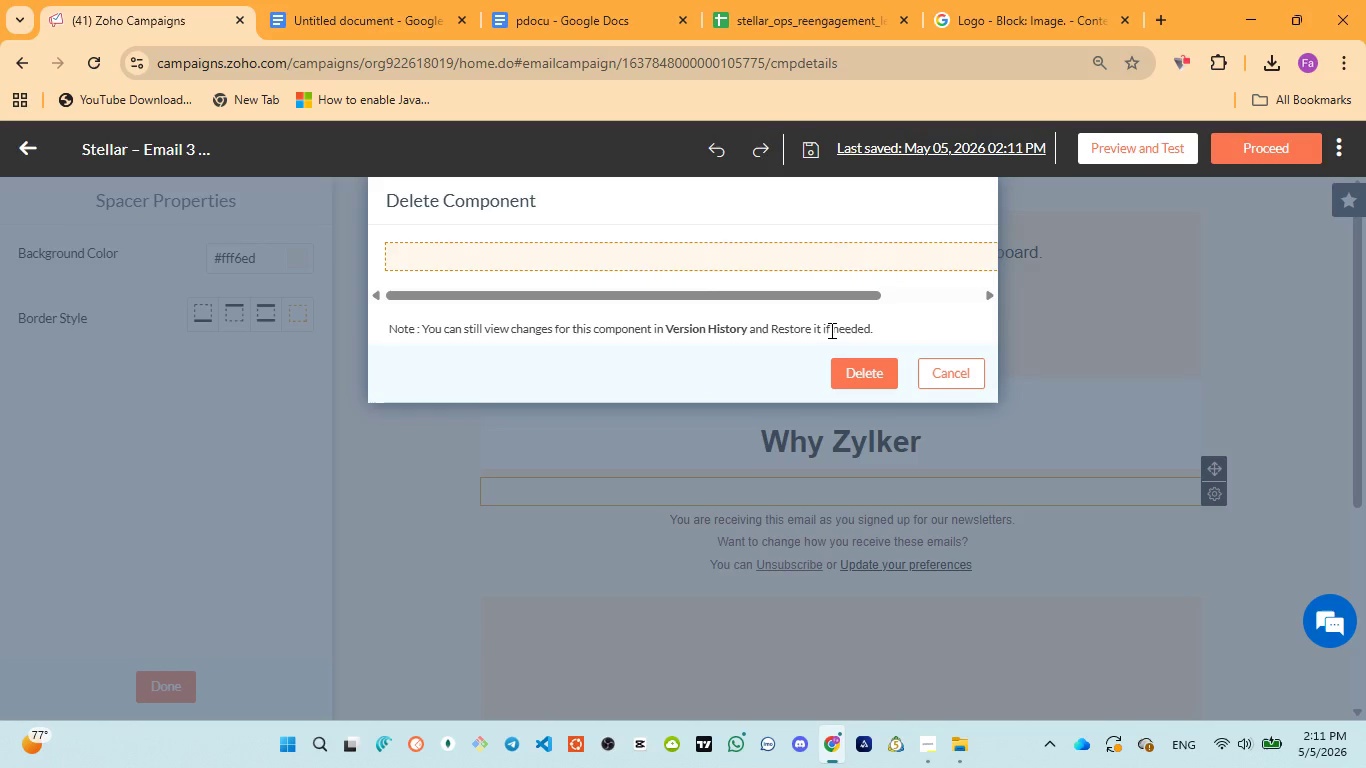 
left_click([881, 368])
 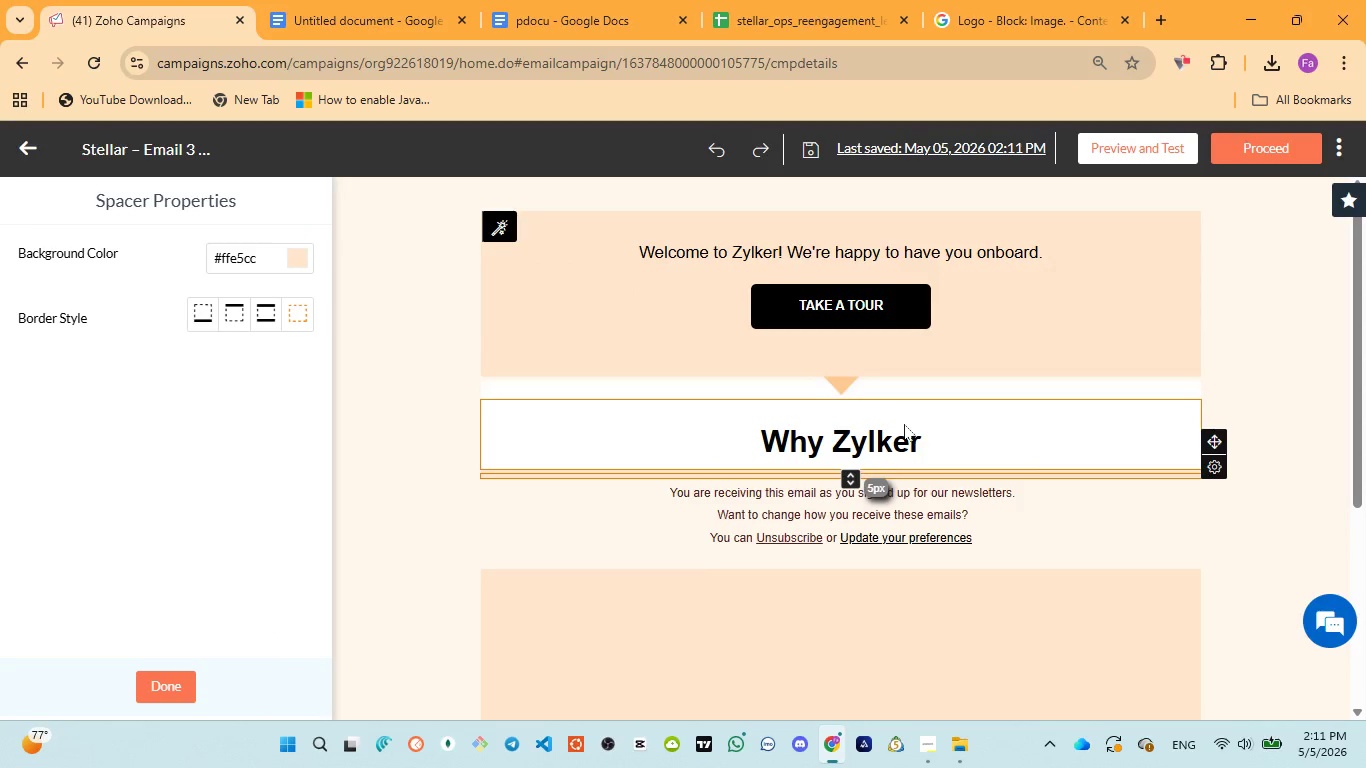 
scroll: coordinate [907, 426], scroll_direction: up, amount: 2.0
 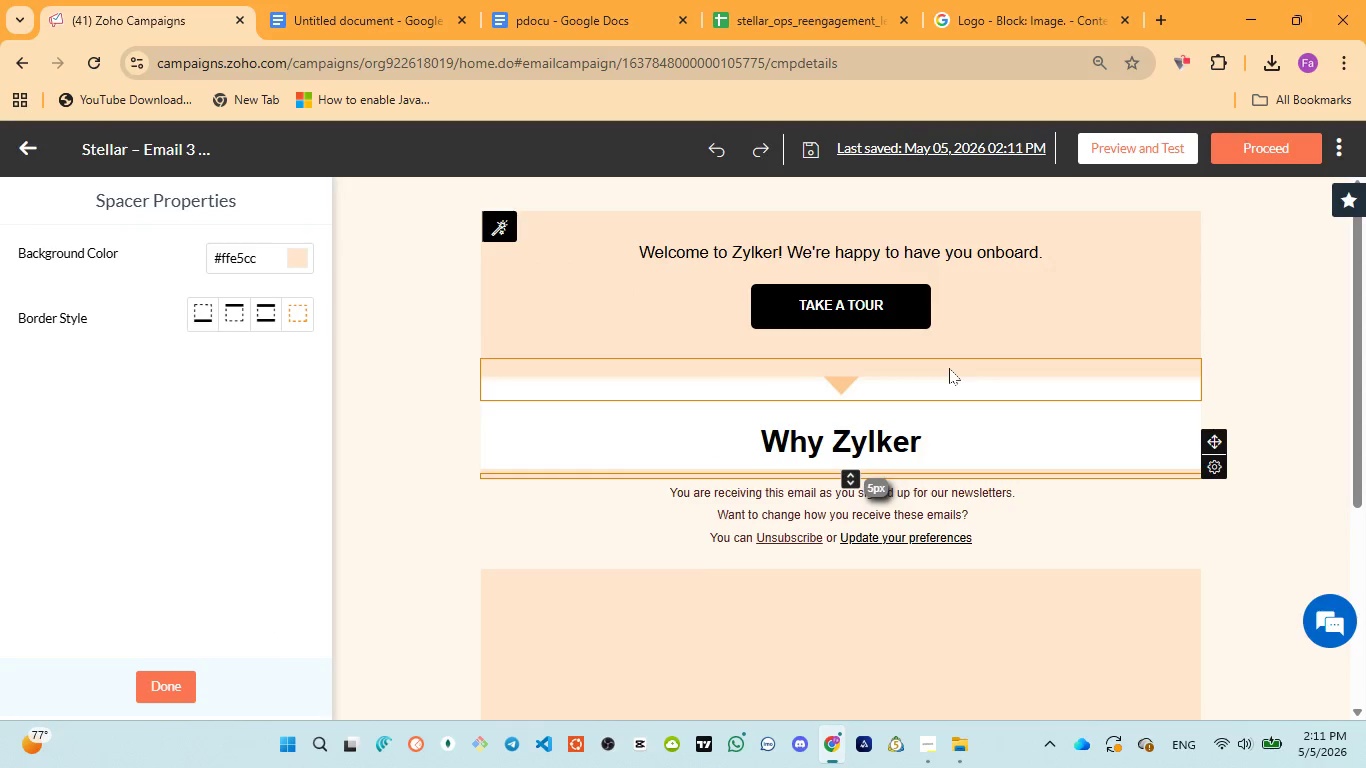 
left_click([951, 377])
 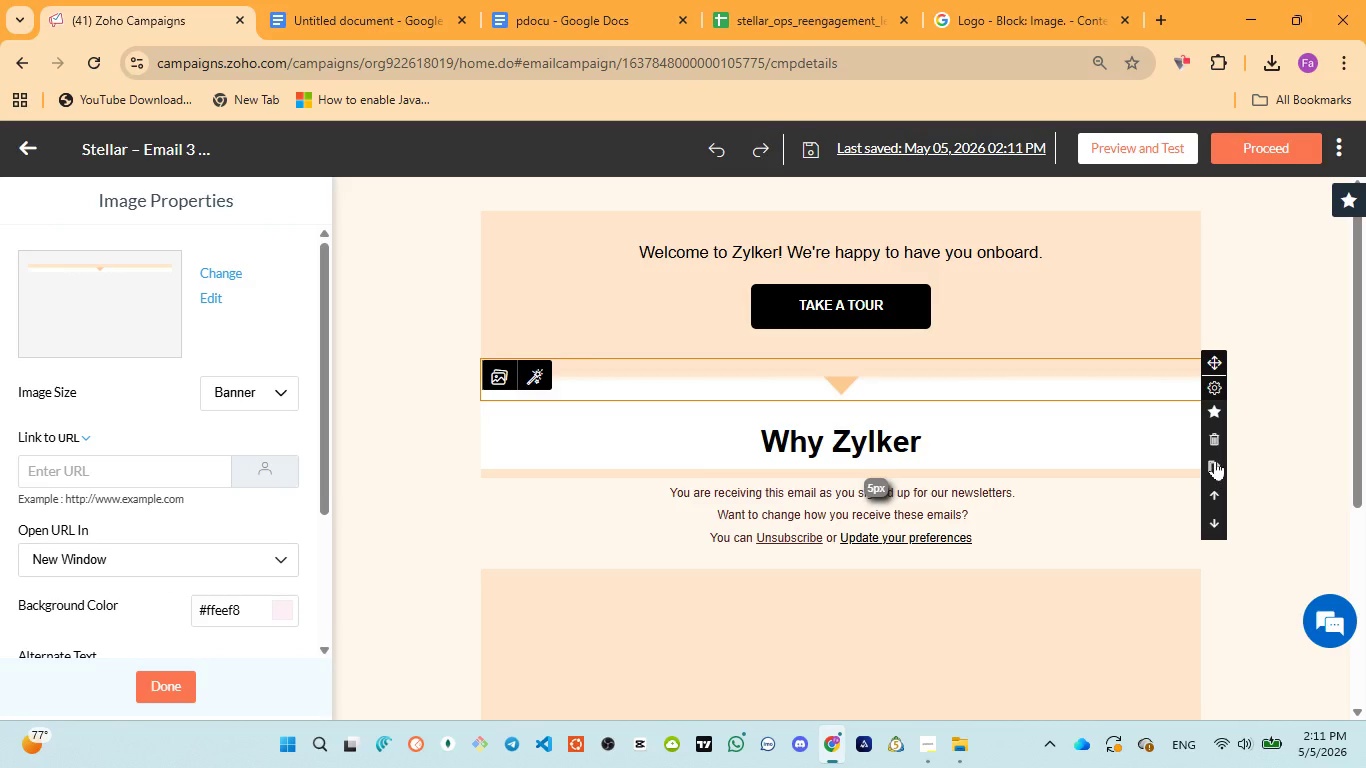 
left_click([1216, 437])
 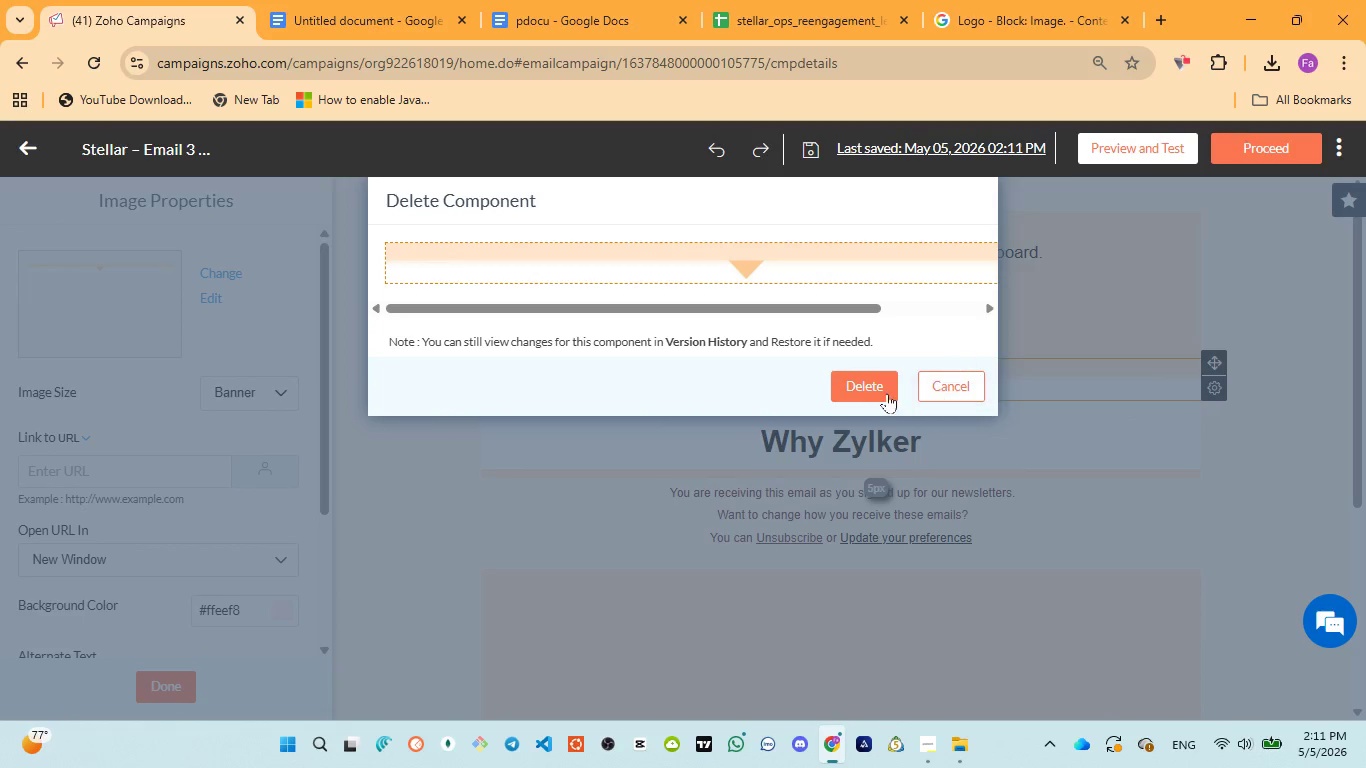 
left_click([884, 393])
 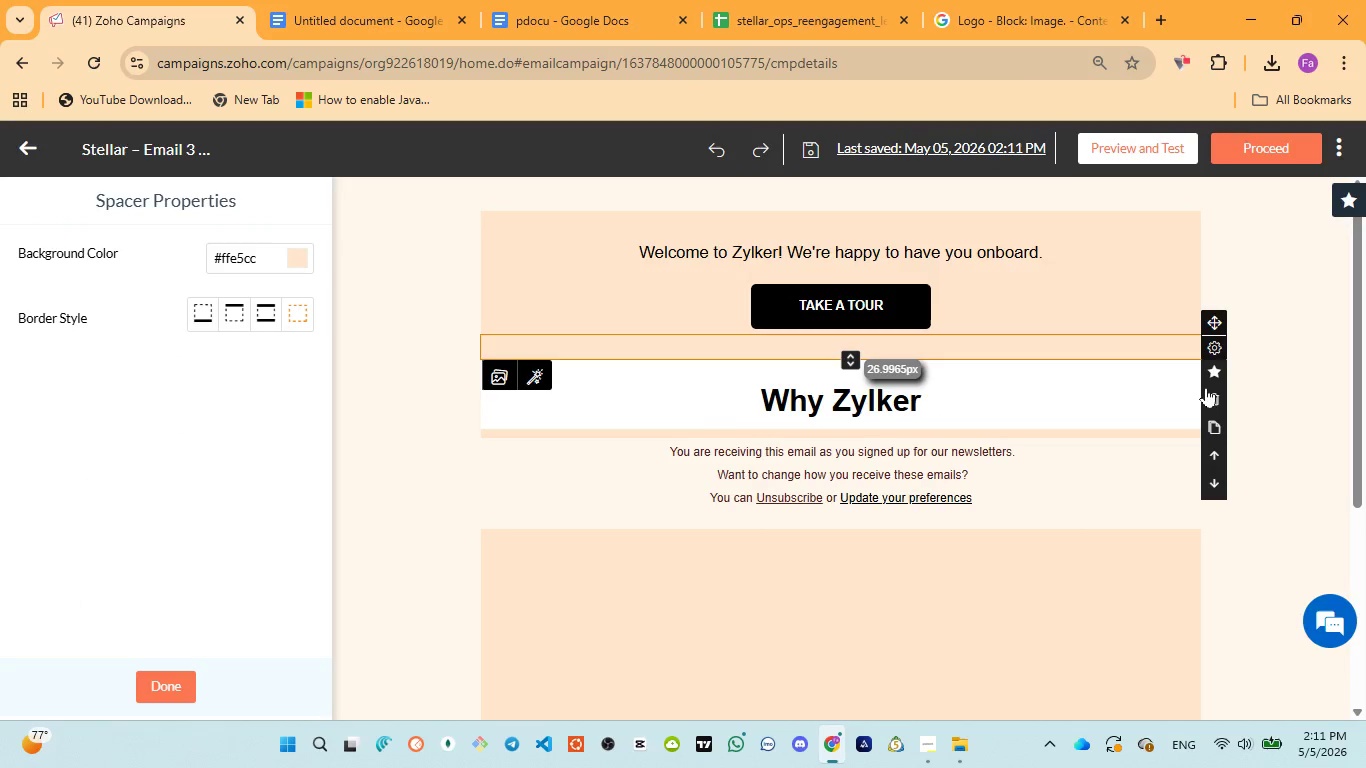 
left_click([1210, 454])
 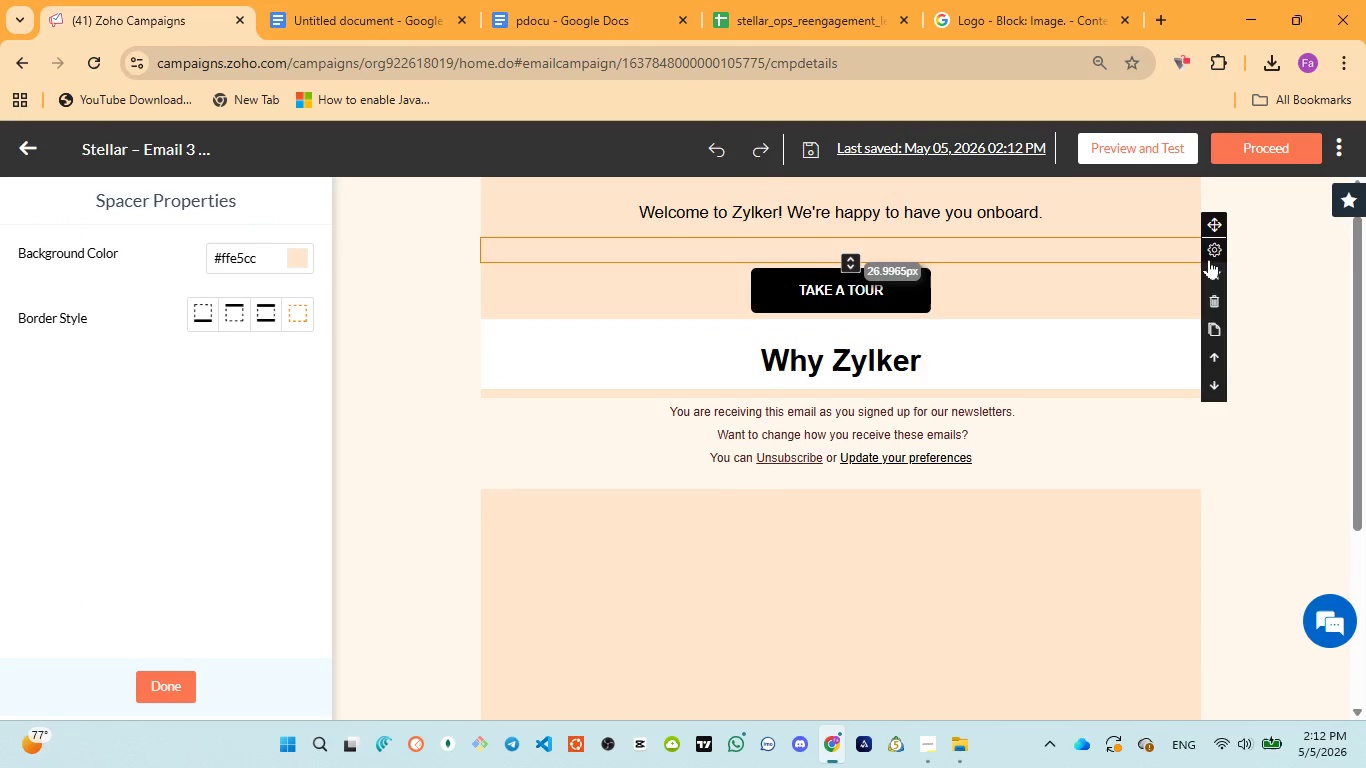 
left_click([1131, 360])
 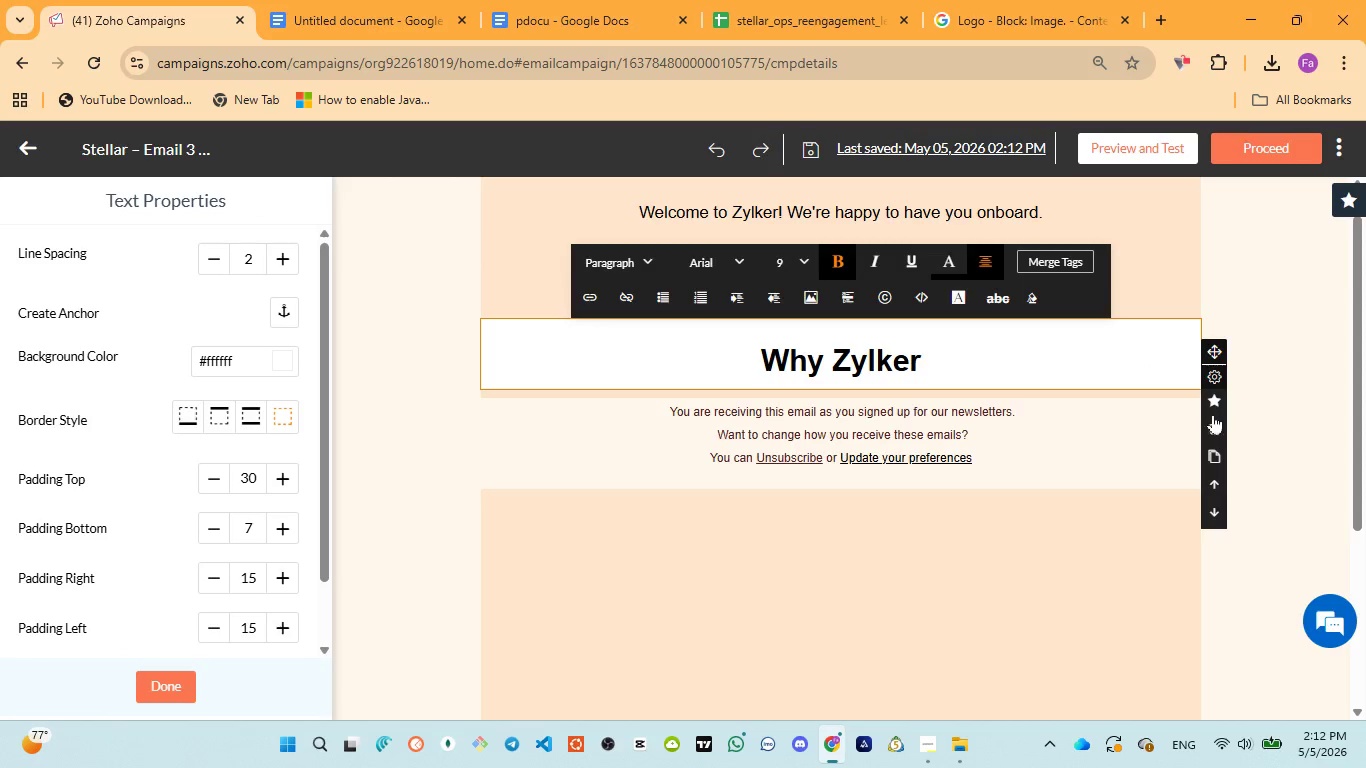 
left_click([1211, 476])
 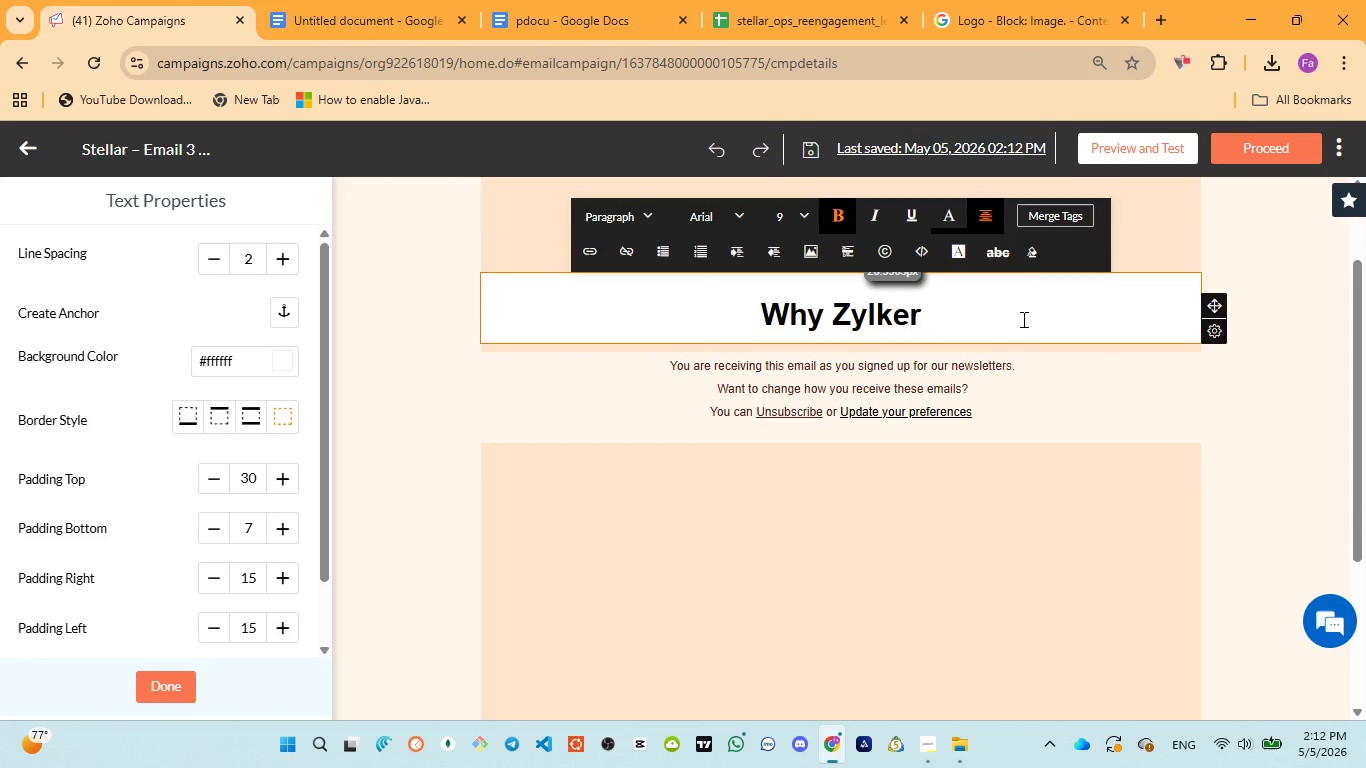 
left_click([1022, 319])
 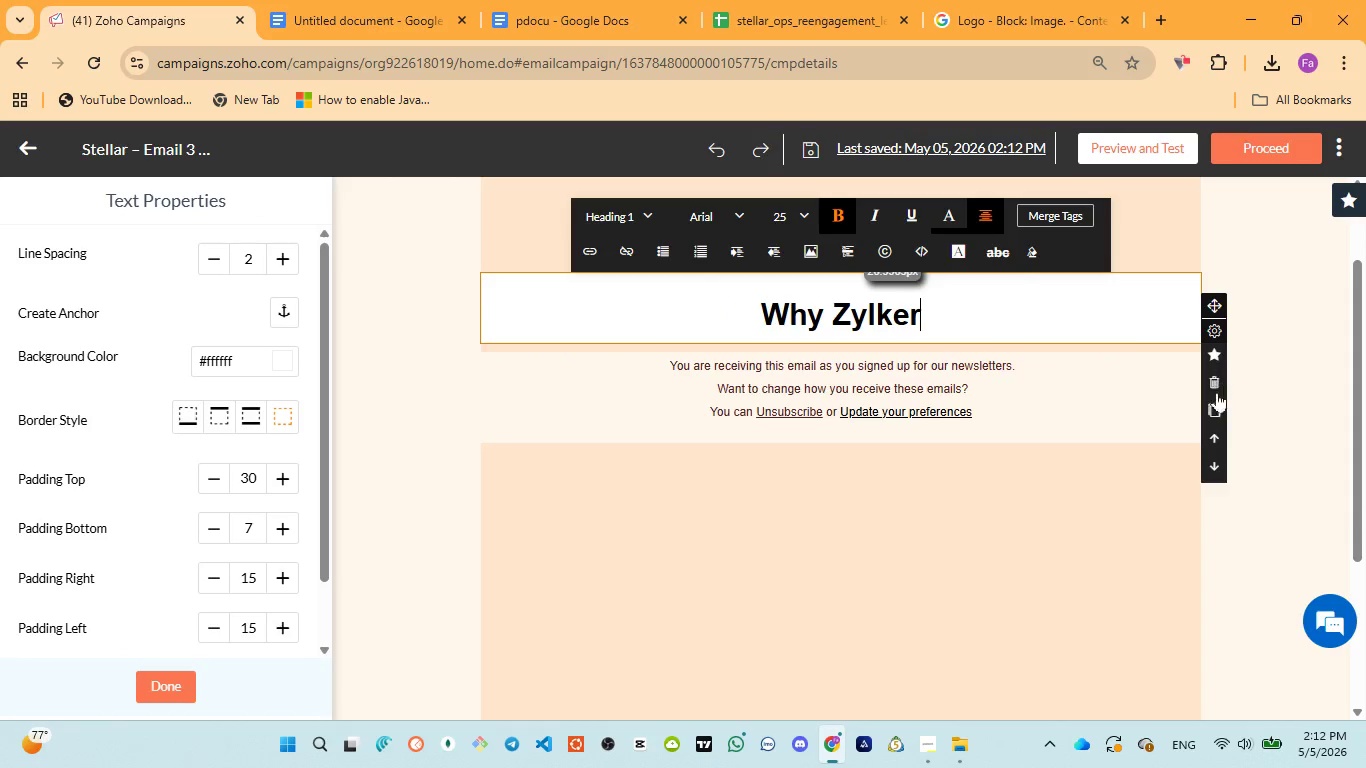 
left_click([1211, 430])
 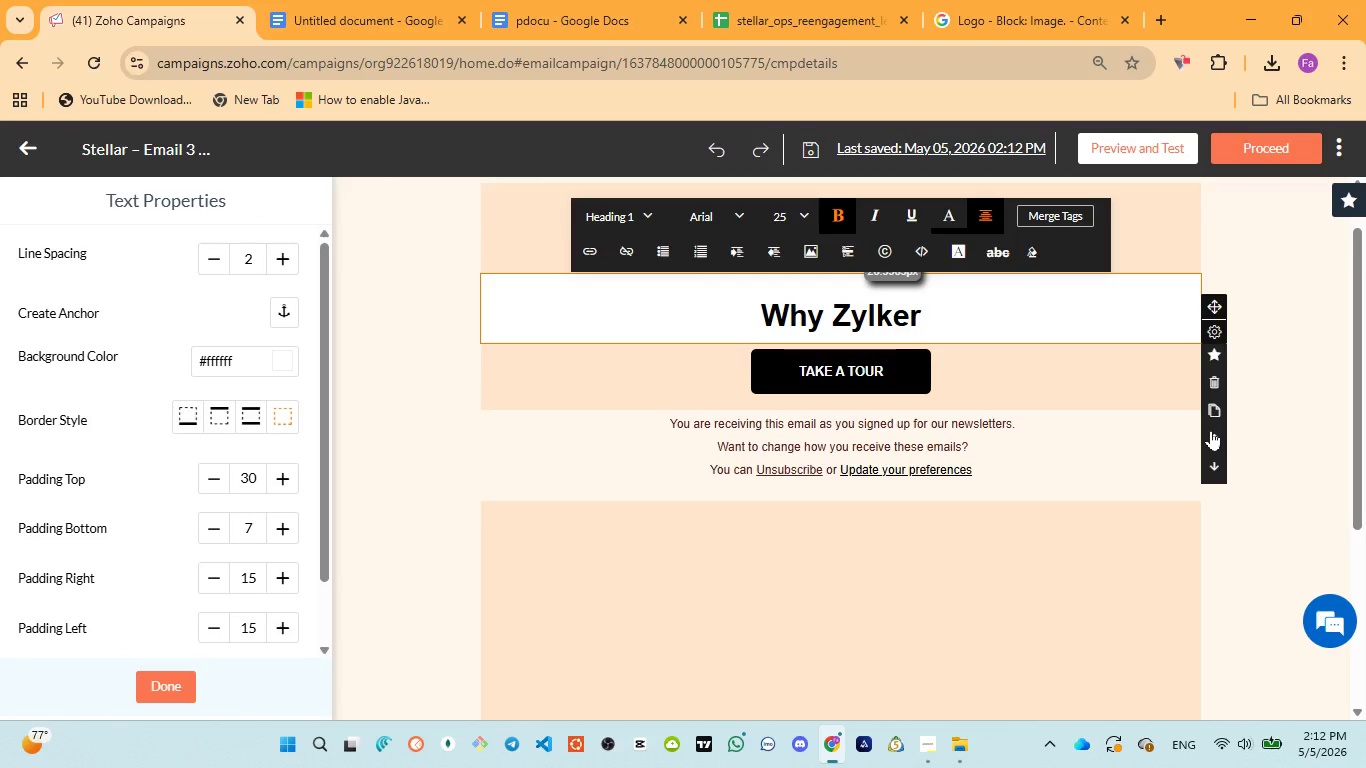 
left_click([1210, 430])
 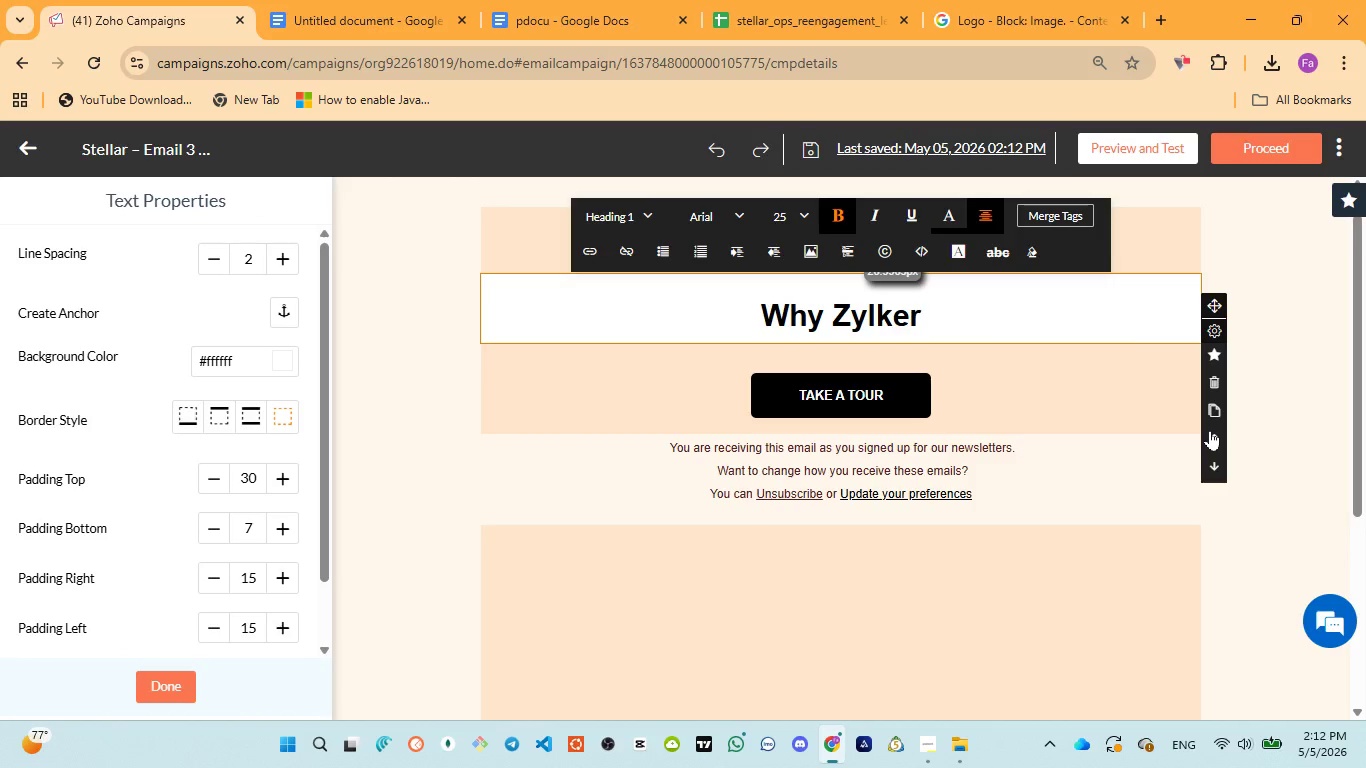 
left_click([1210, 430])
 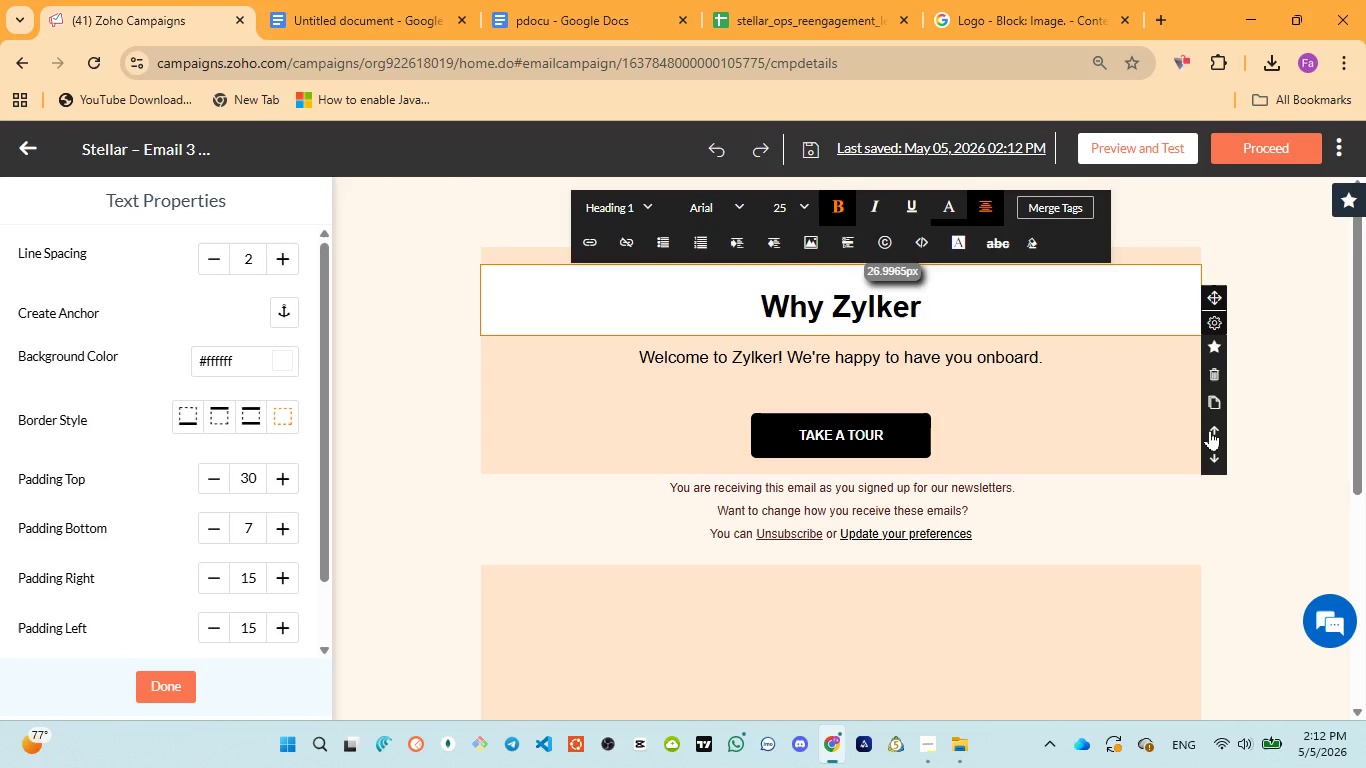 
left_click([1210, 430])
 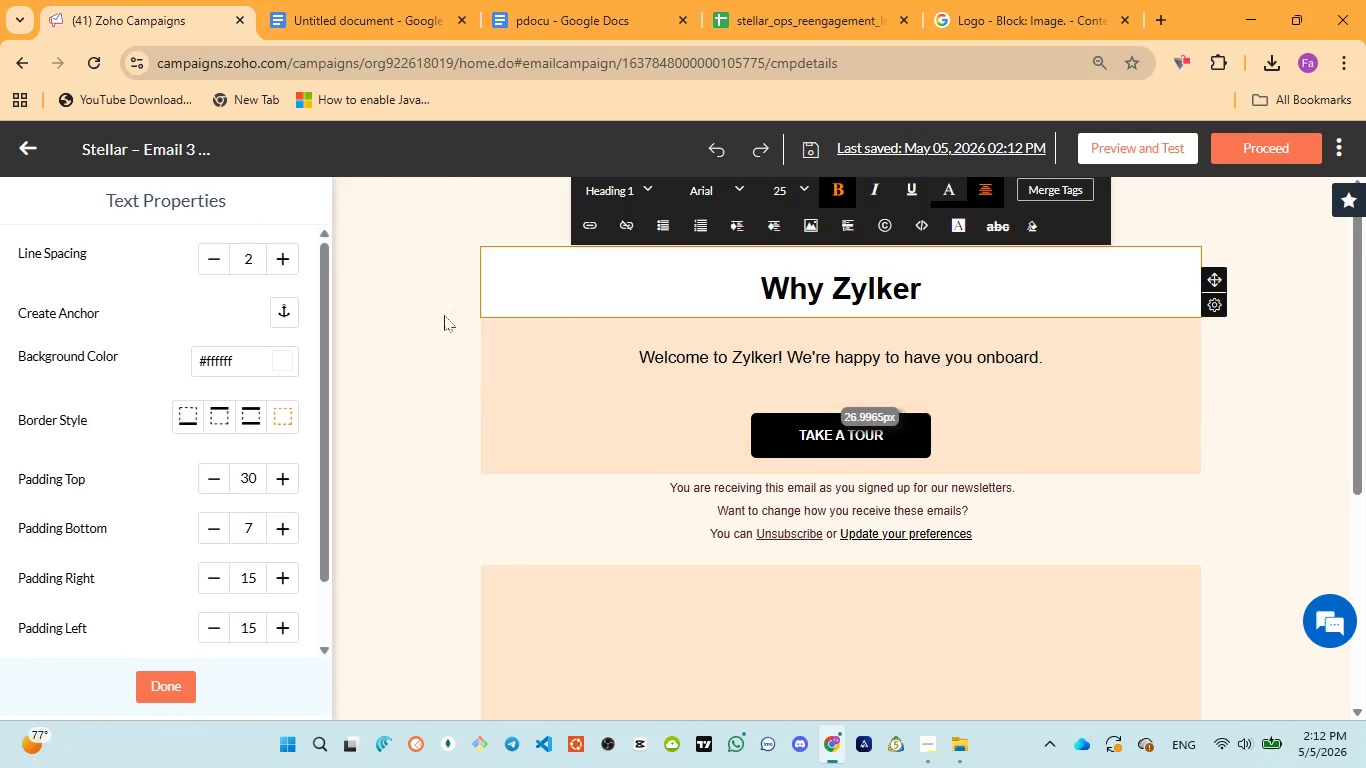 
left_click([411, 313])
 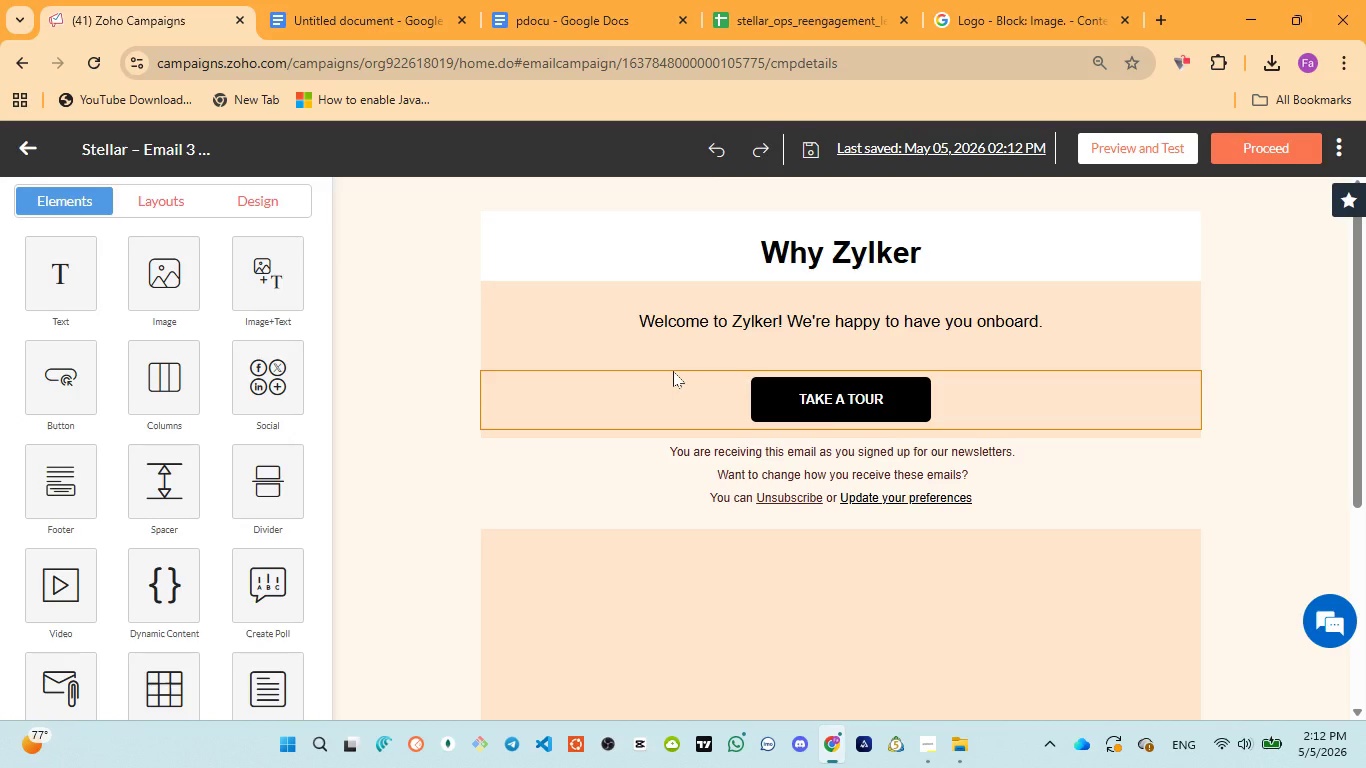 
wait(18.34)
 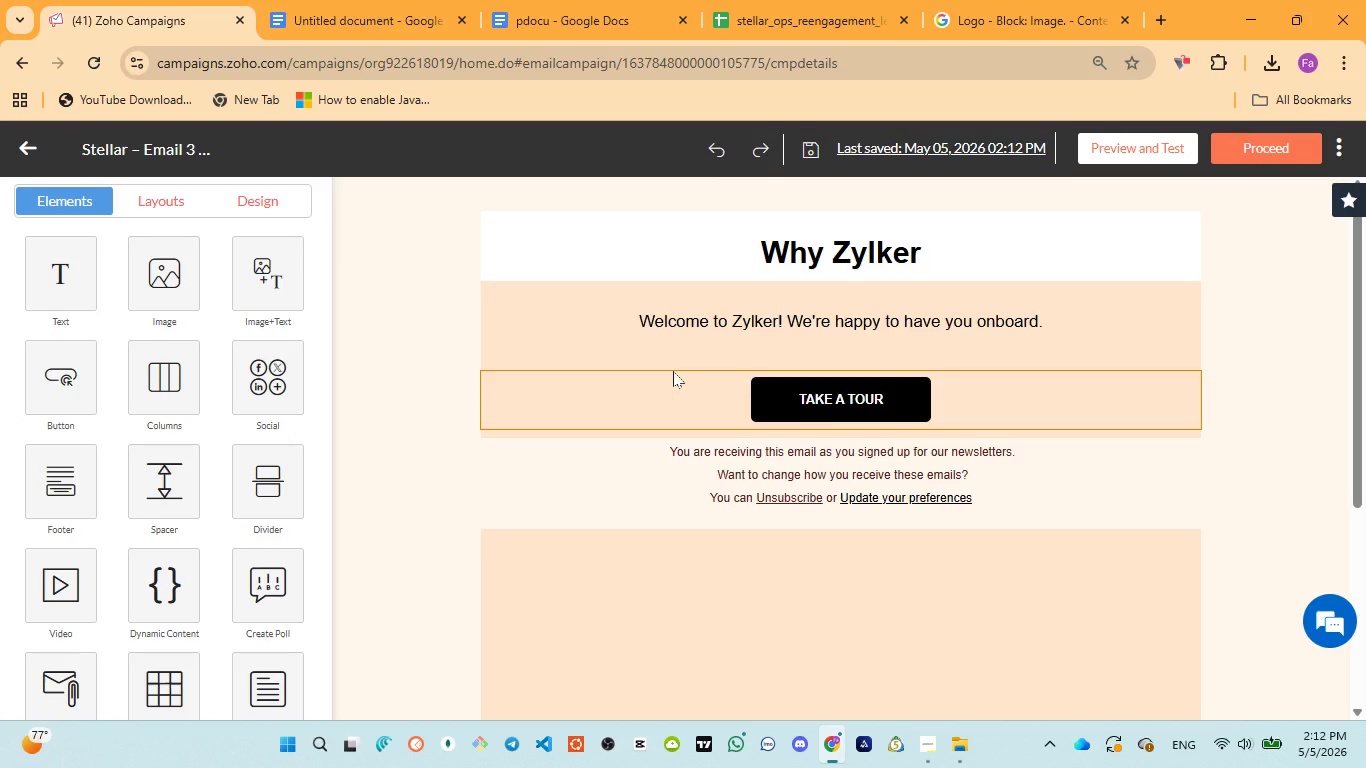 
left_click([537, 10])
 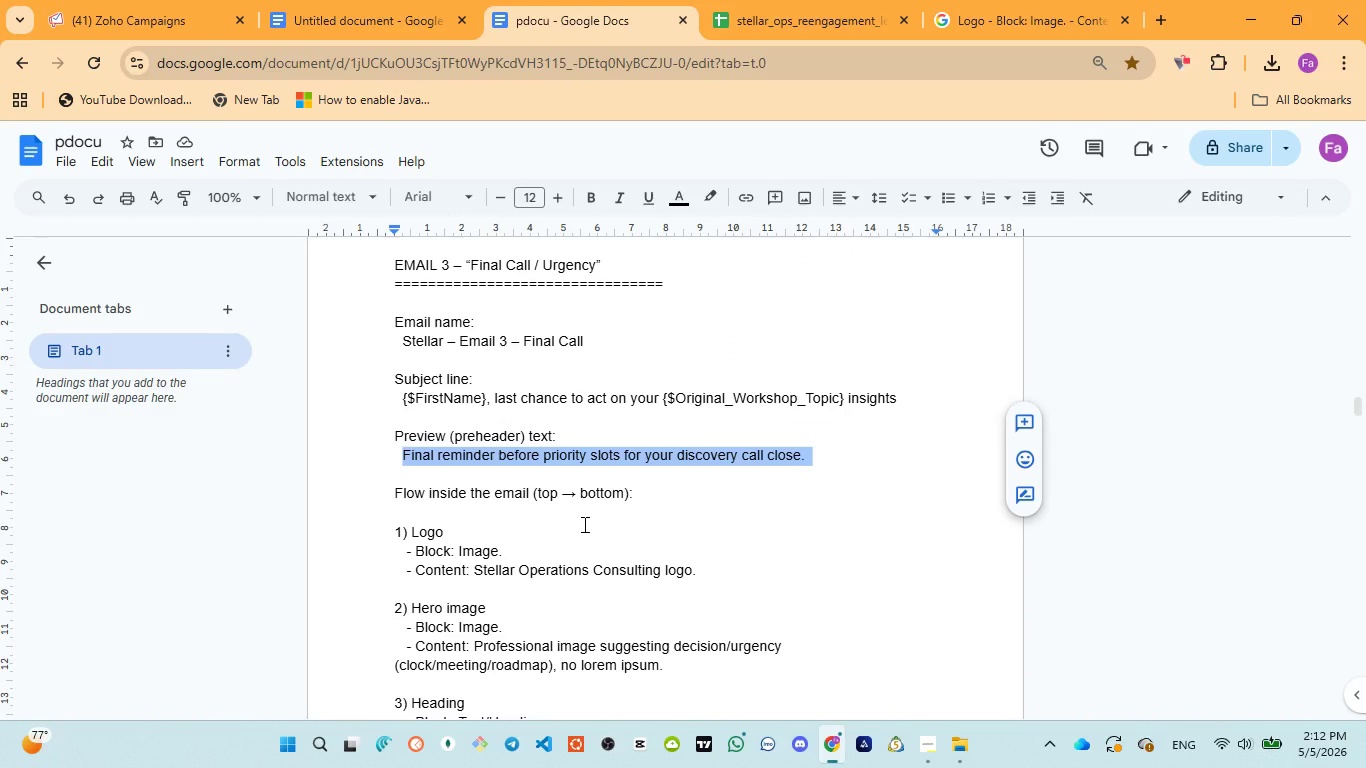 
scroll: coordinate [583, 524], scroll_direction: down, amount: 1.0
 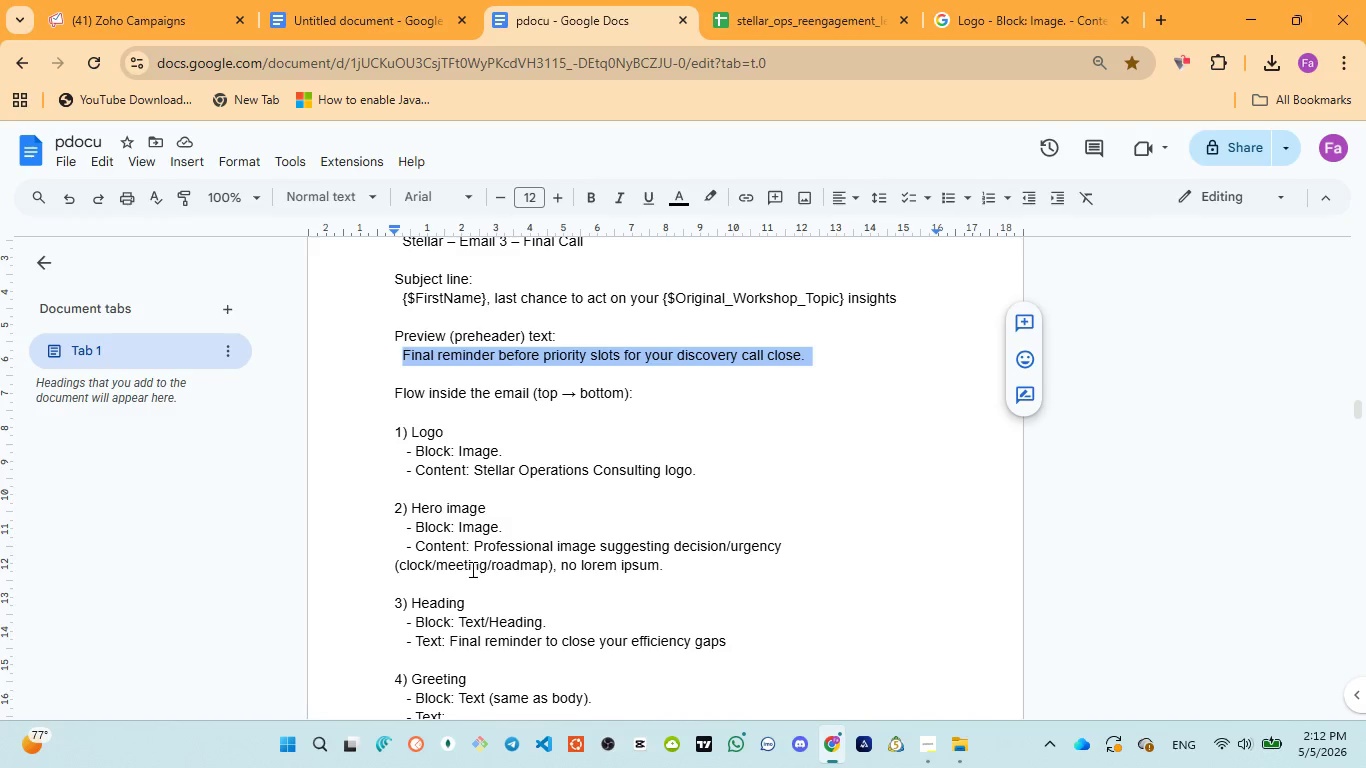 
wait(5.99)
 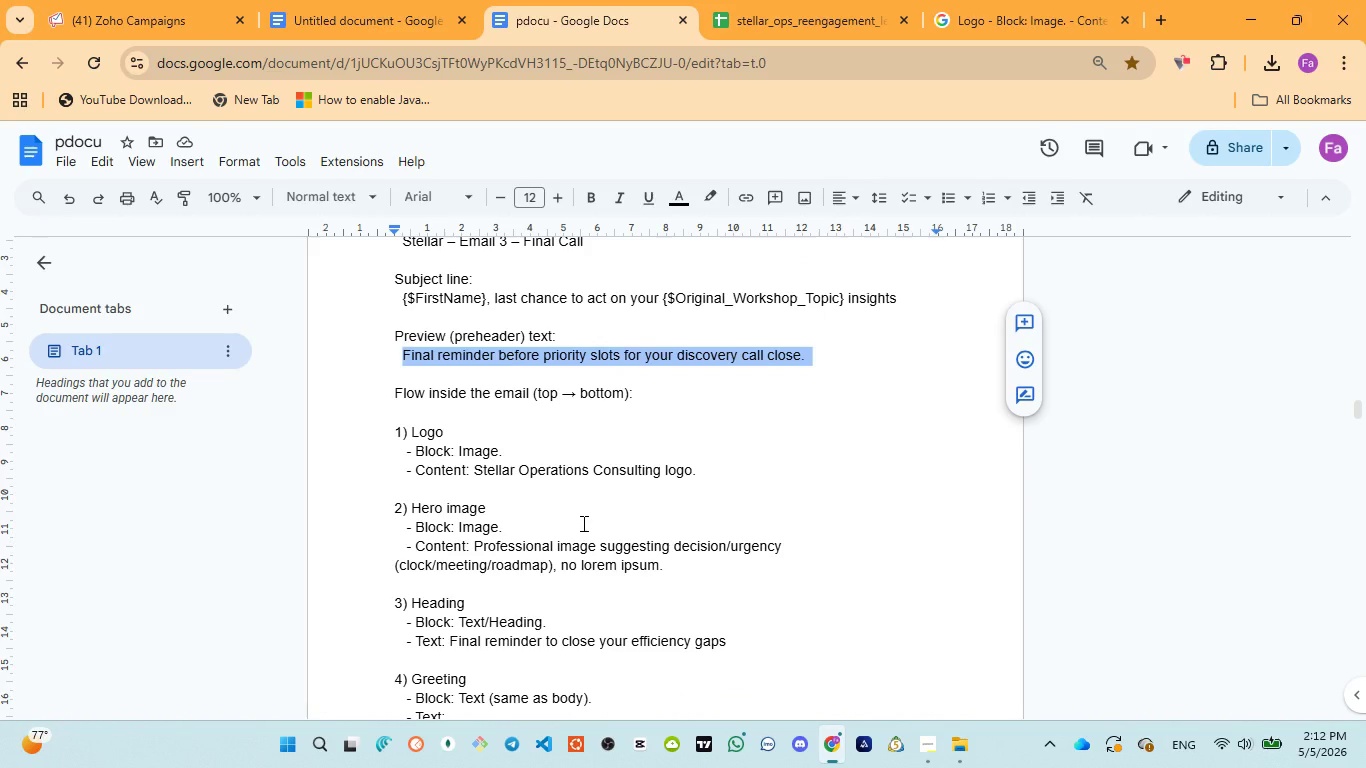 
left_click_drag(start_coordinate=[474, 546], to_coordinate=[531, 540])
 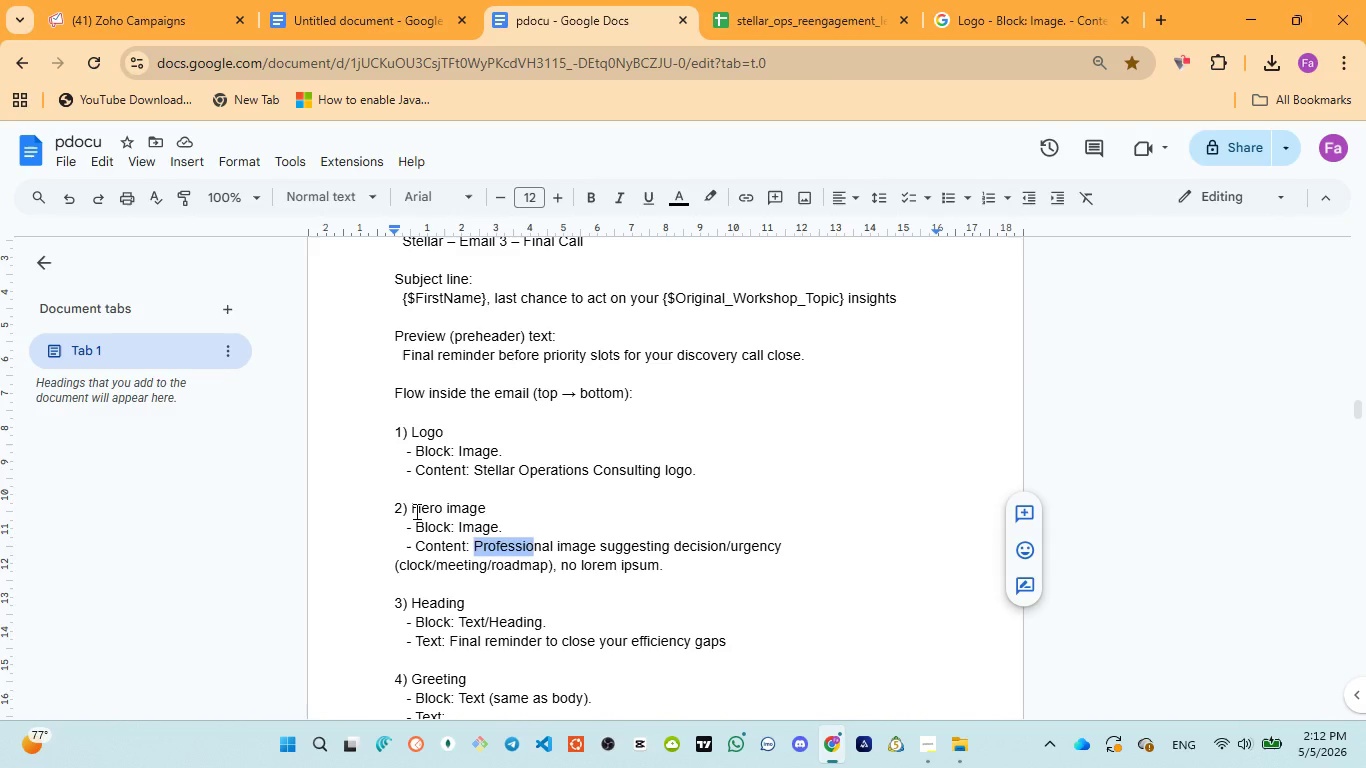 
left_click_drag(start_coordinate=[415, 511], to_coordinate=[666, 560])
 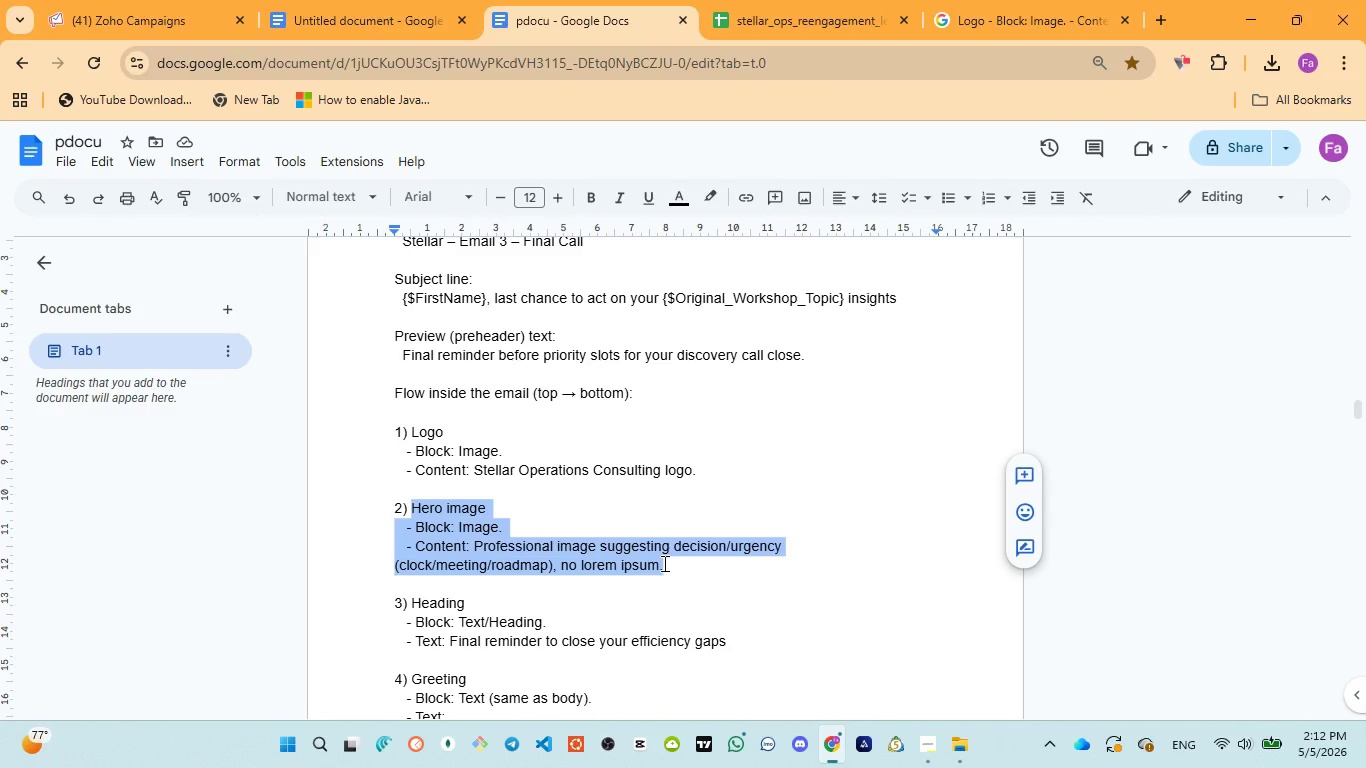 
key(Control+C)
 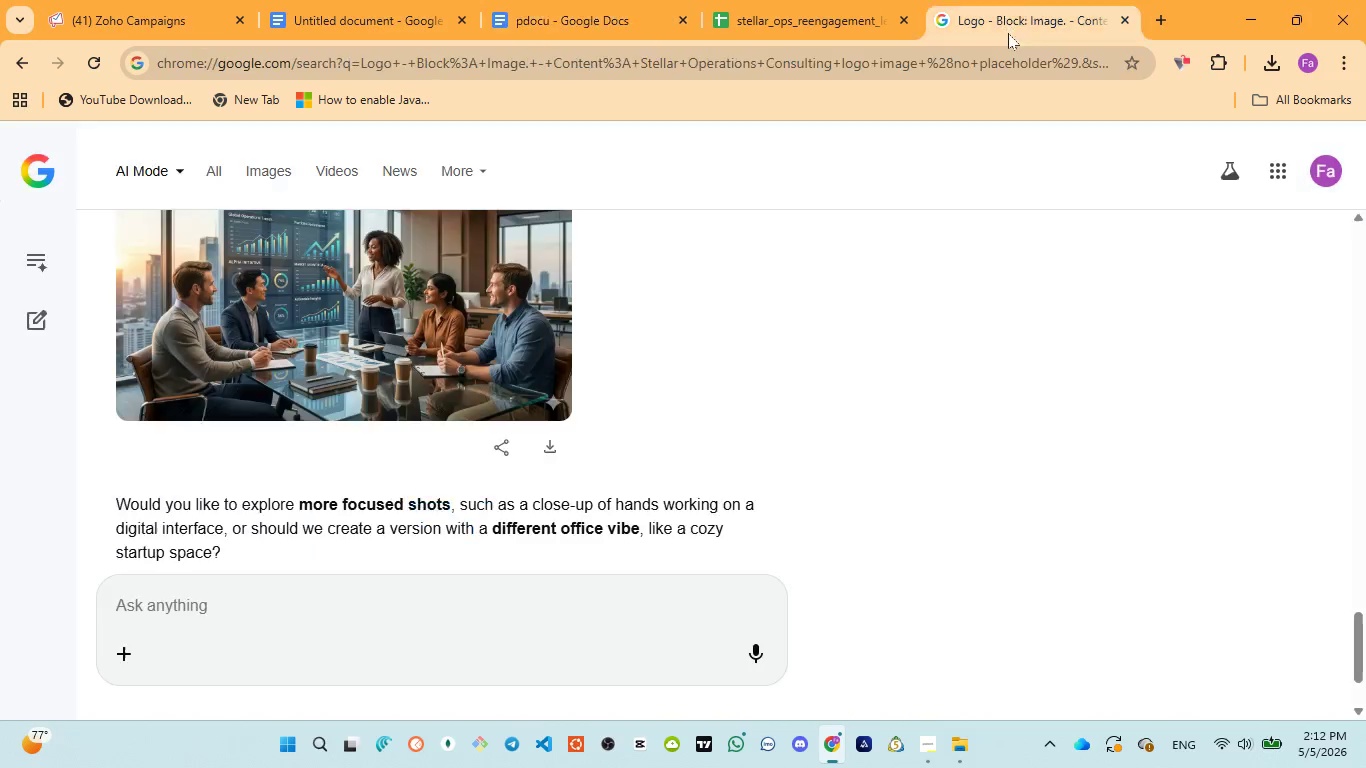 
left_click([602, 618])
 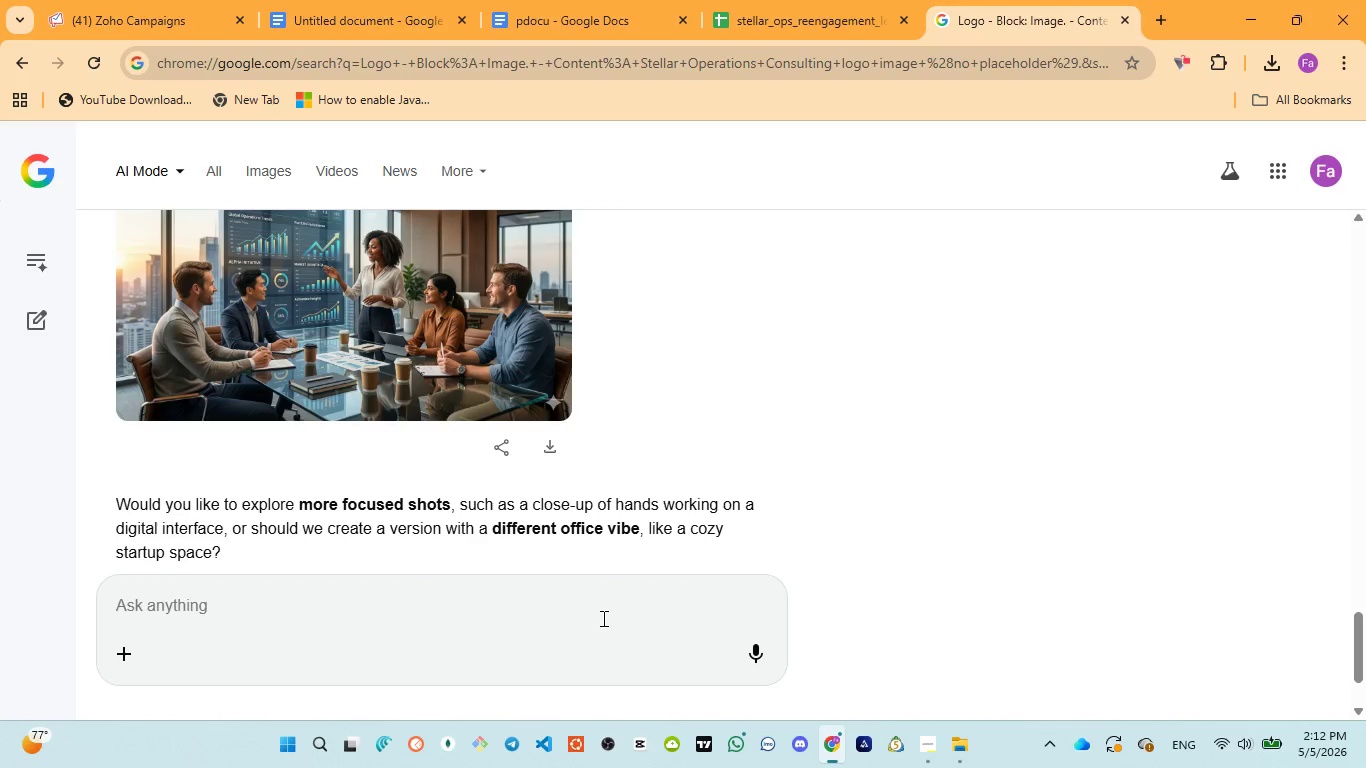 
type(for this too )
 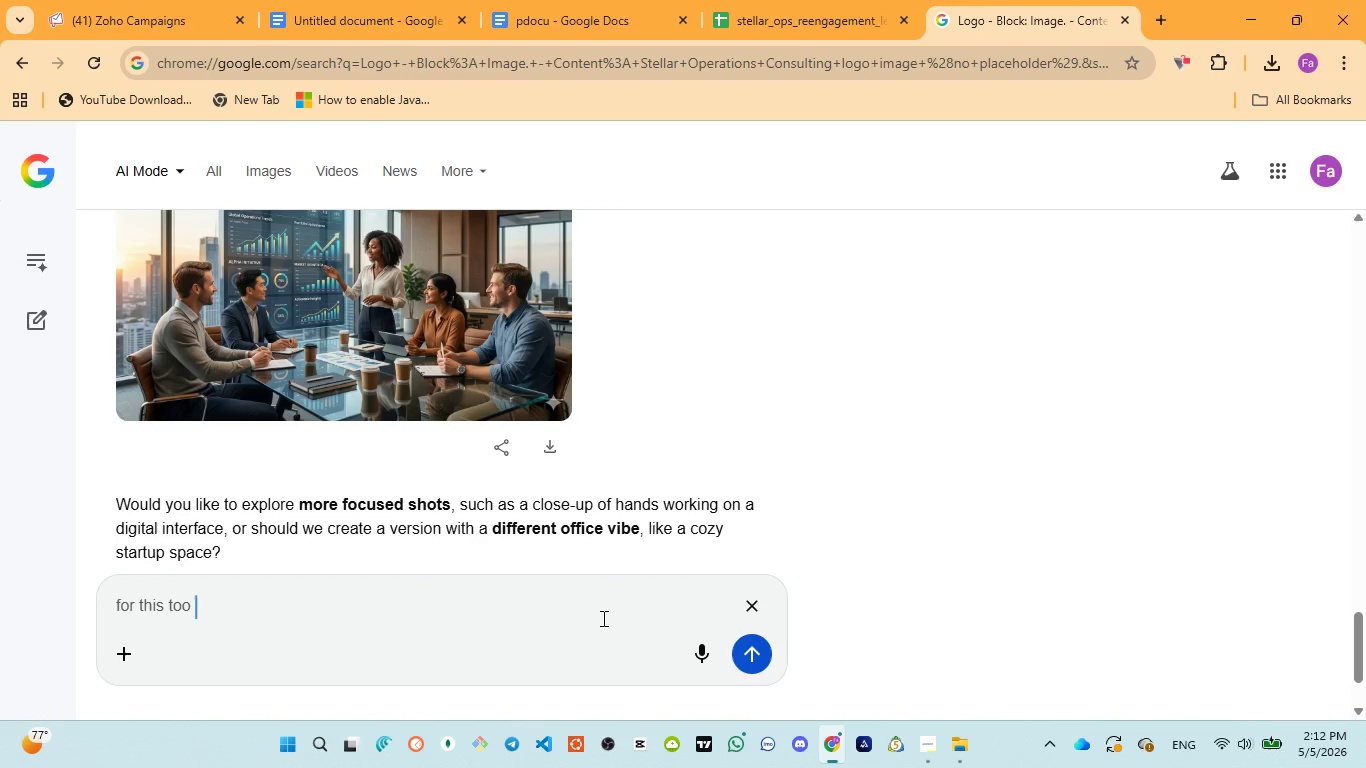 
key(Control+V)
 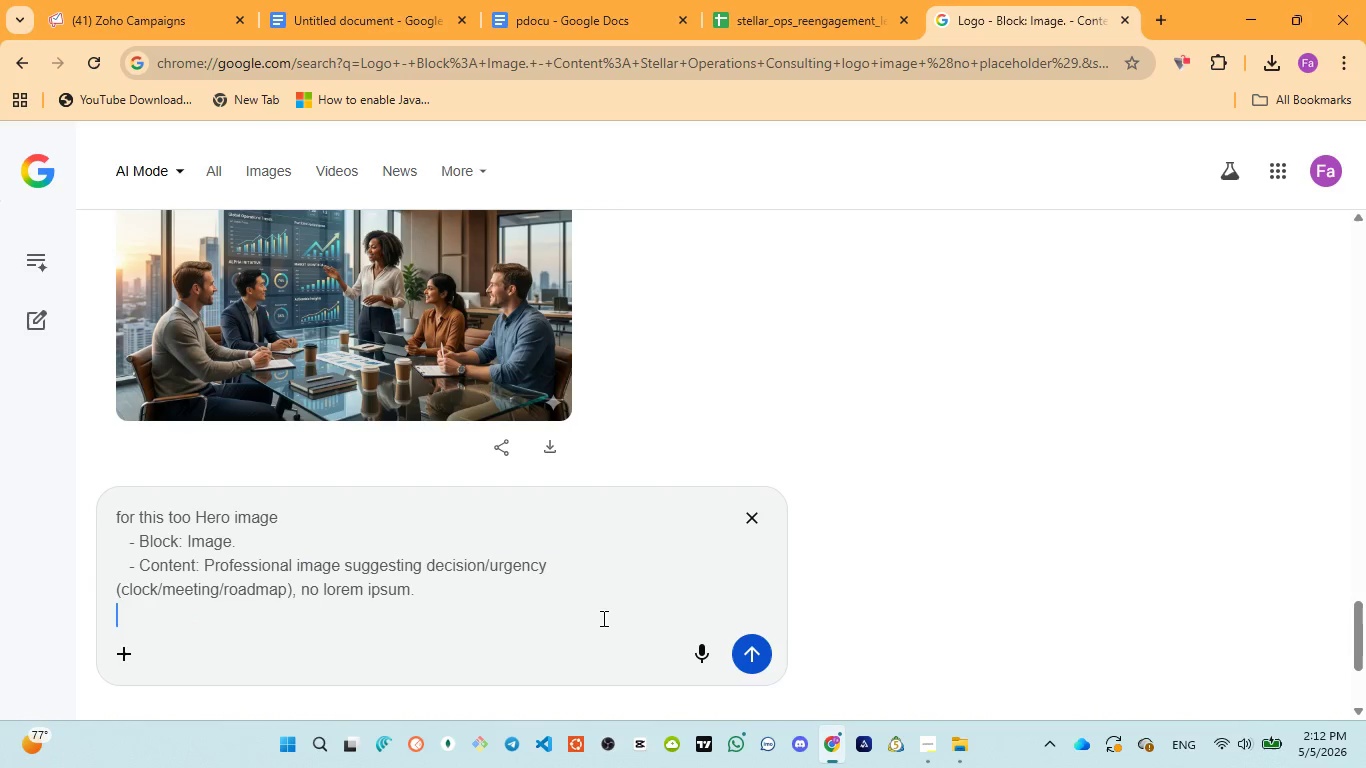 
key(Enter)
 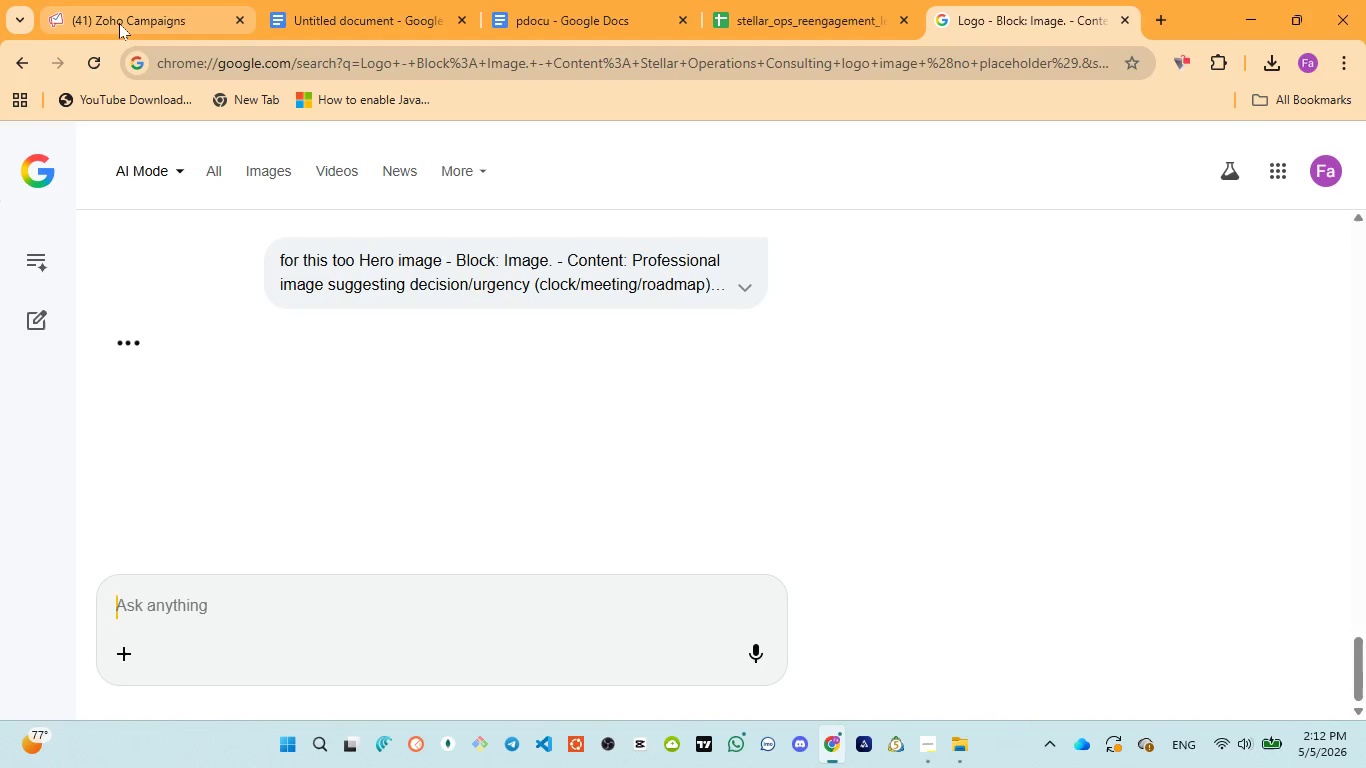 
left_click([119, 23])
 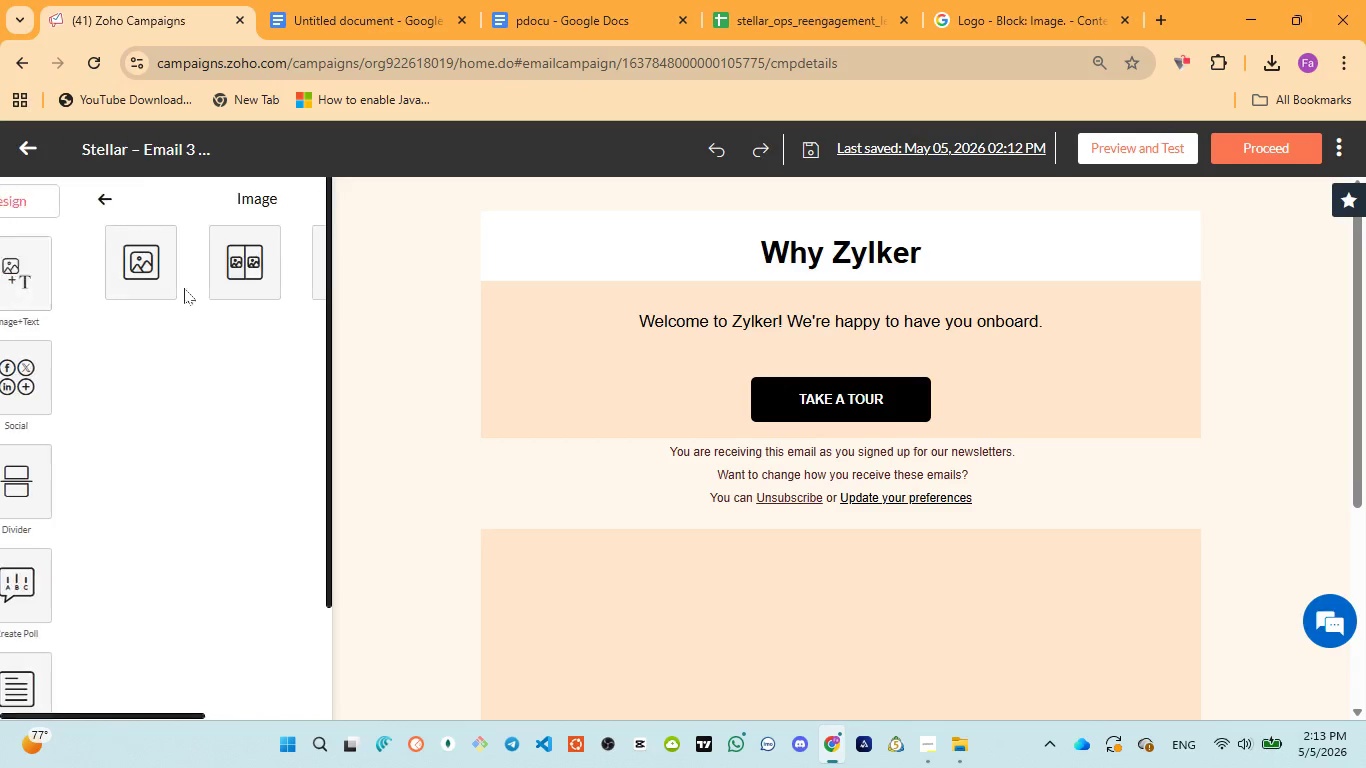 
left_click([63, 288])
 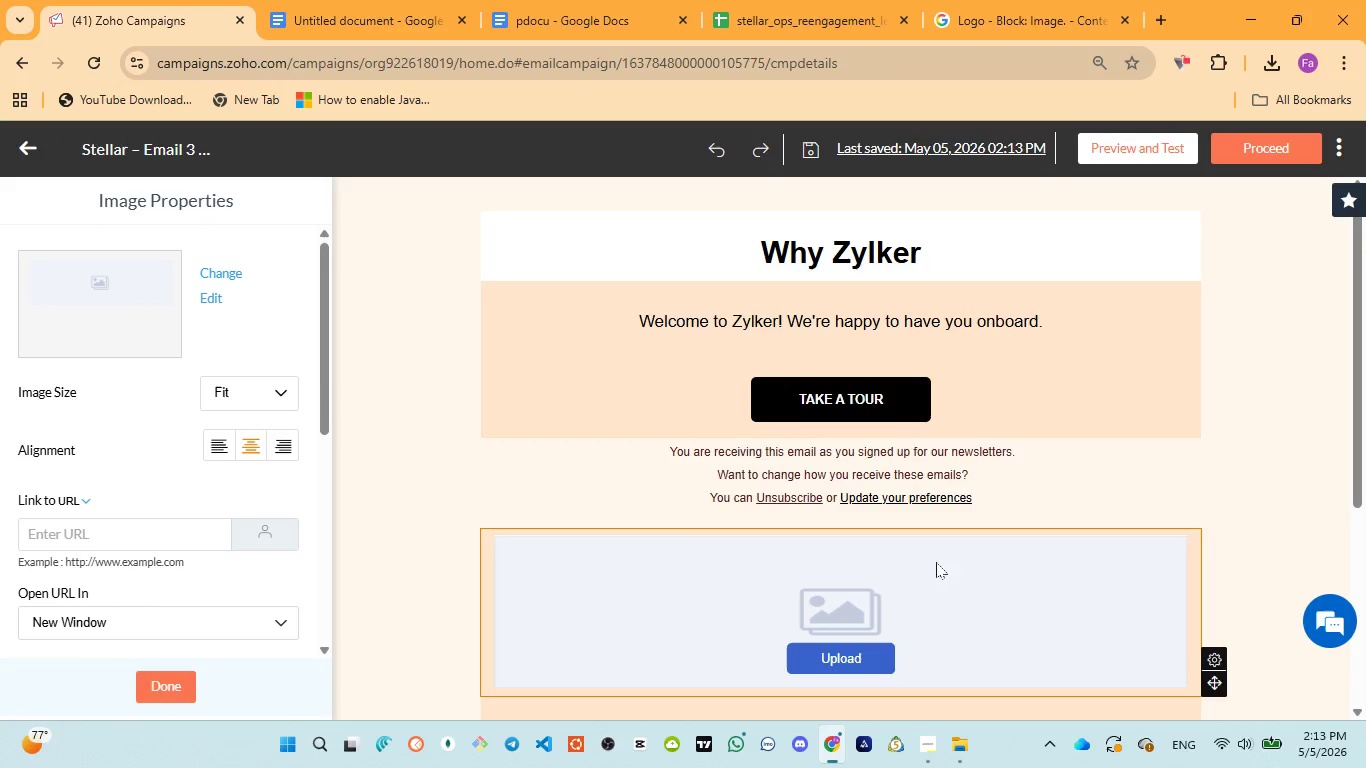 
mouse_move([1218, 648])
 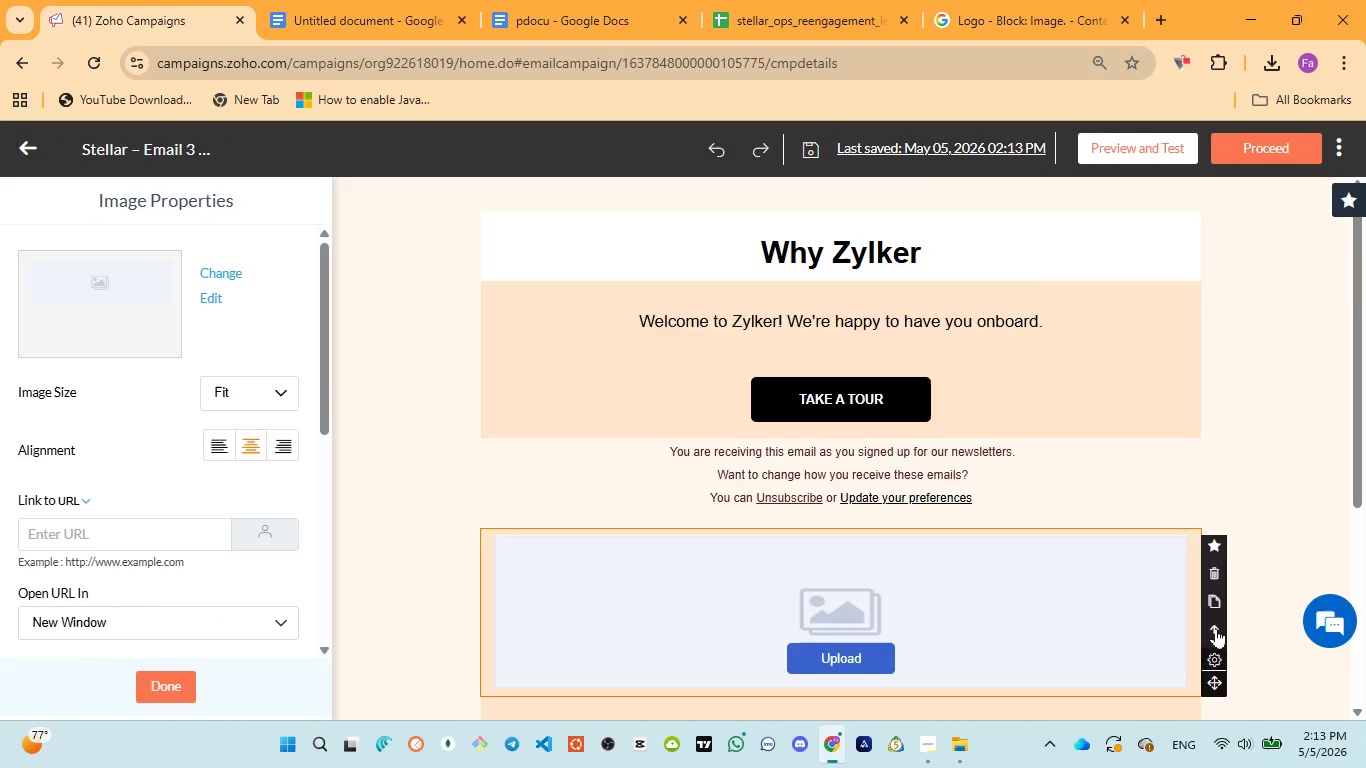 
left_click([1216, 628])
 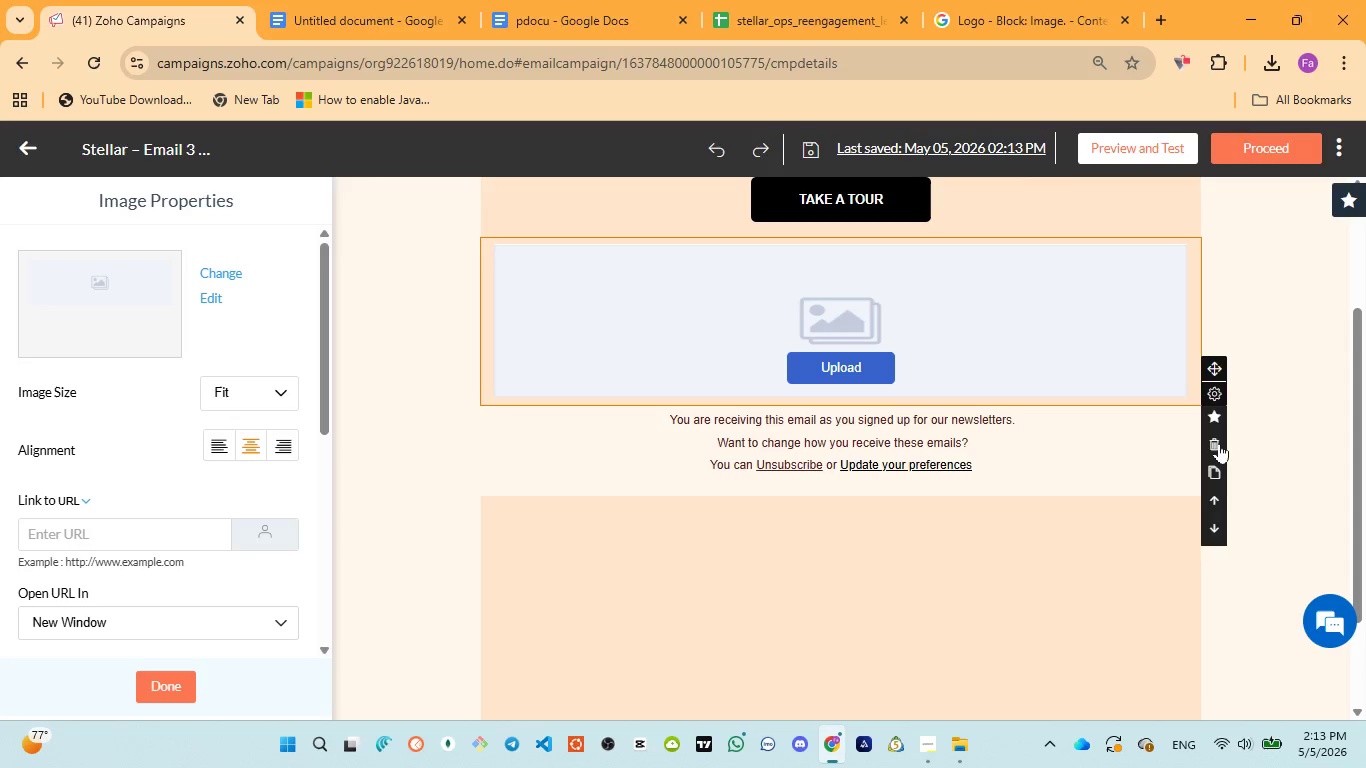 
left_click([1211, 495])
 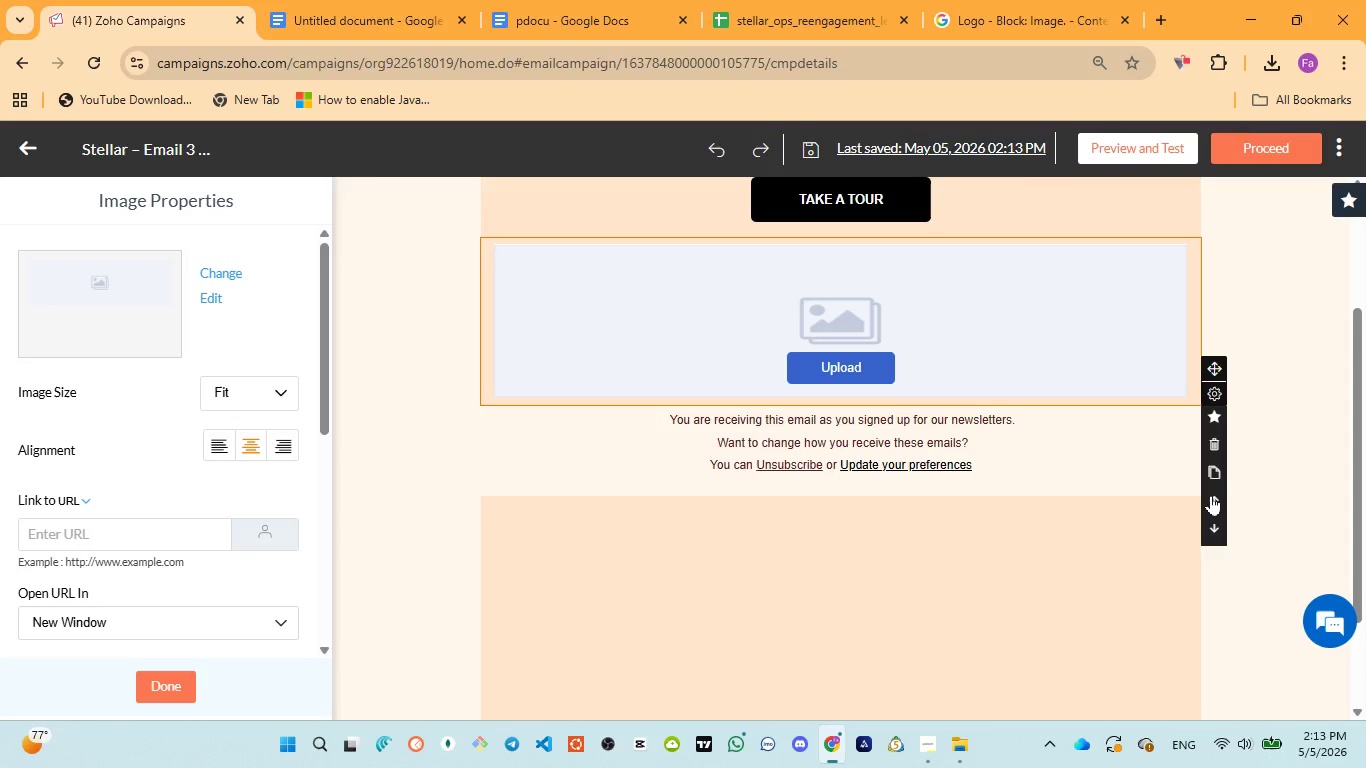 
left_click([1211, 495])
 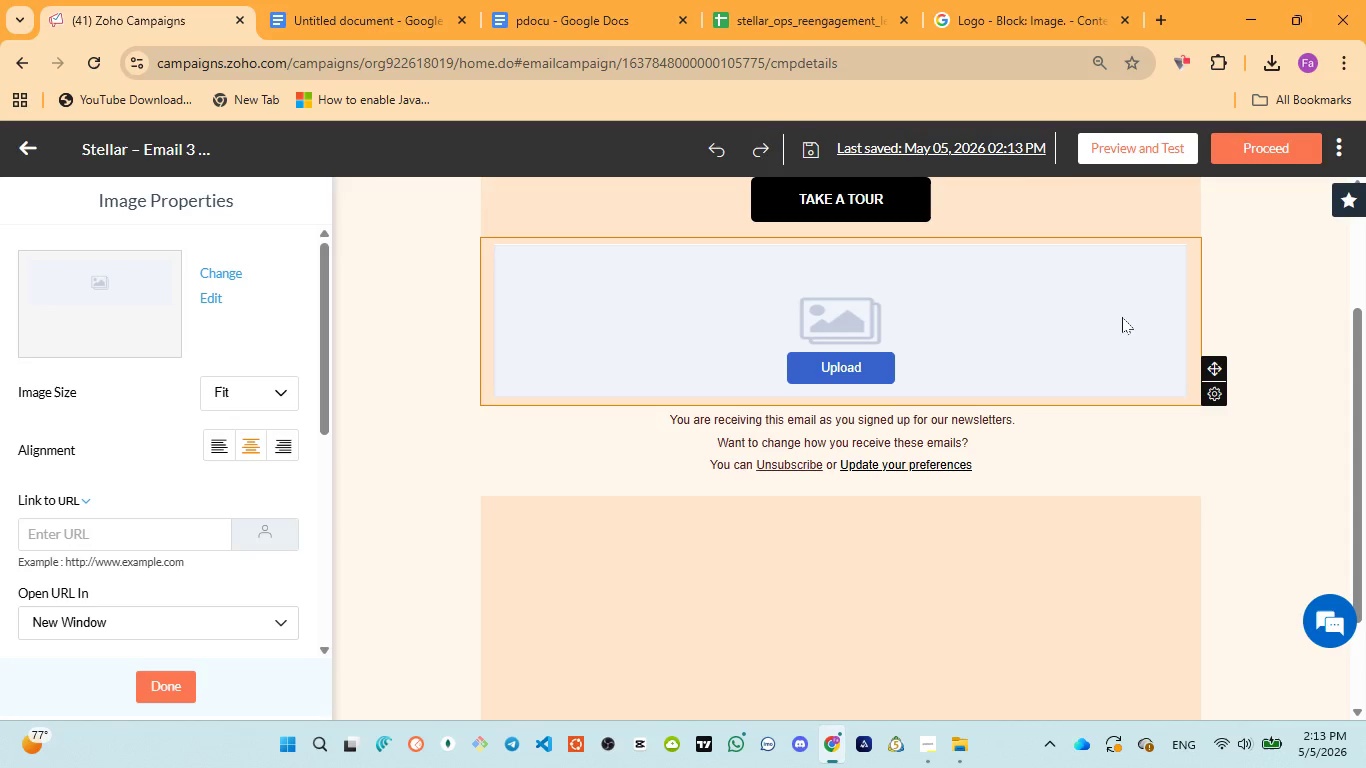 
left_click([1122, 317])
 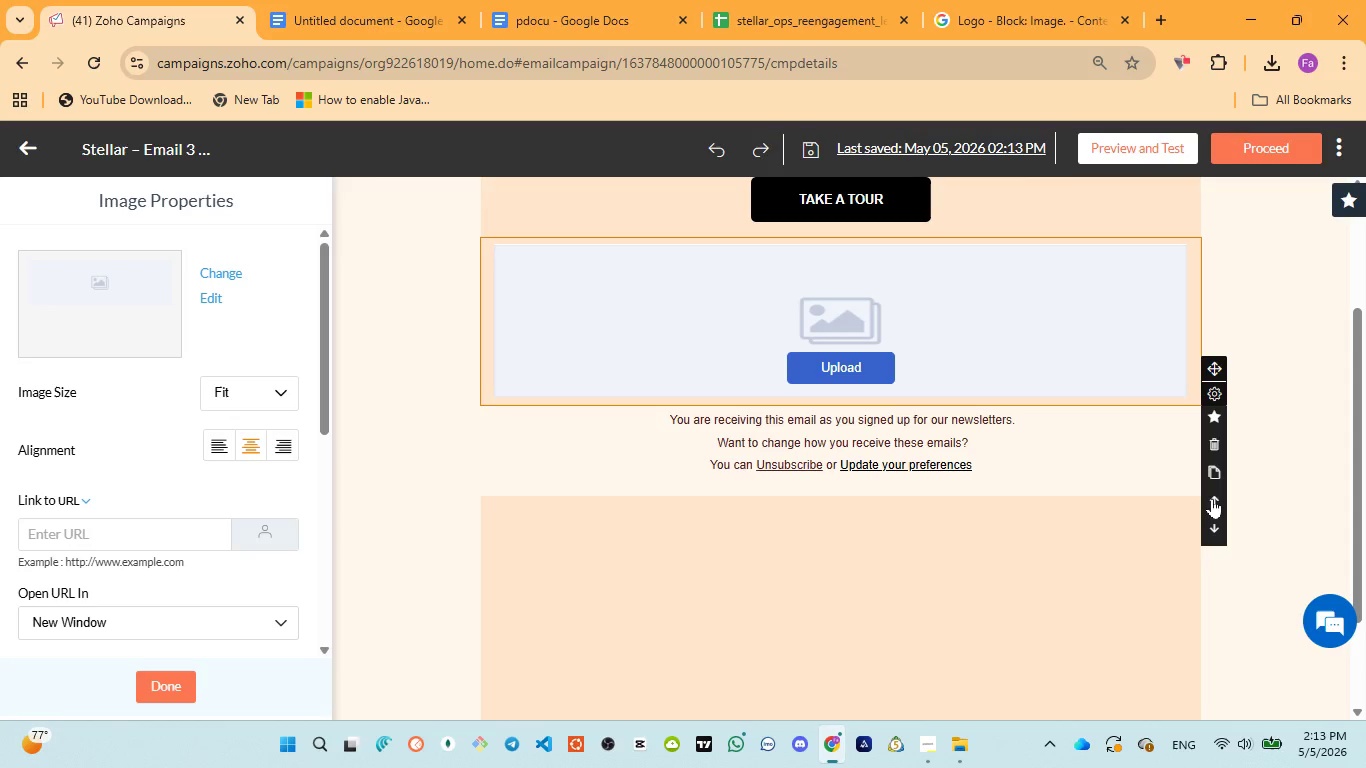 
left_click([1212, 493])
 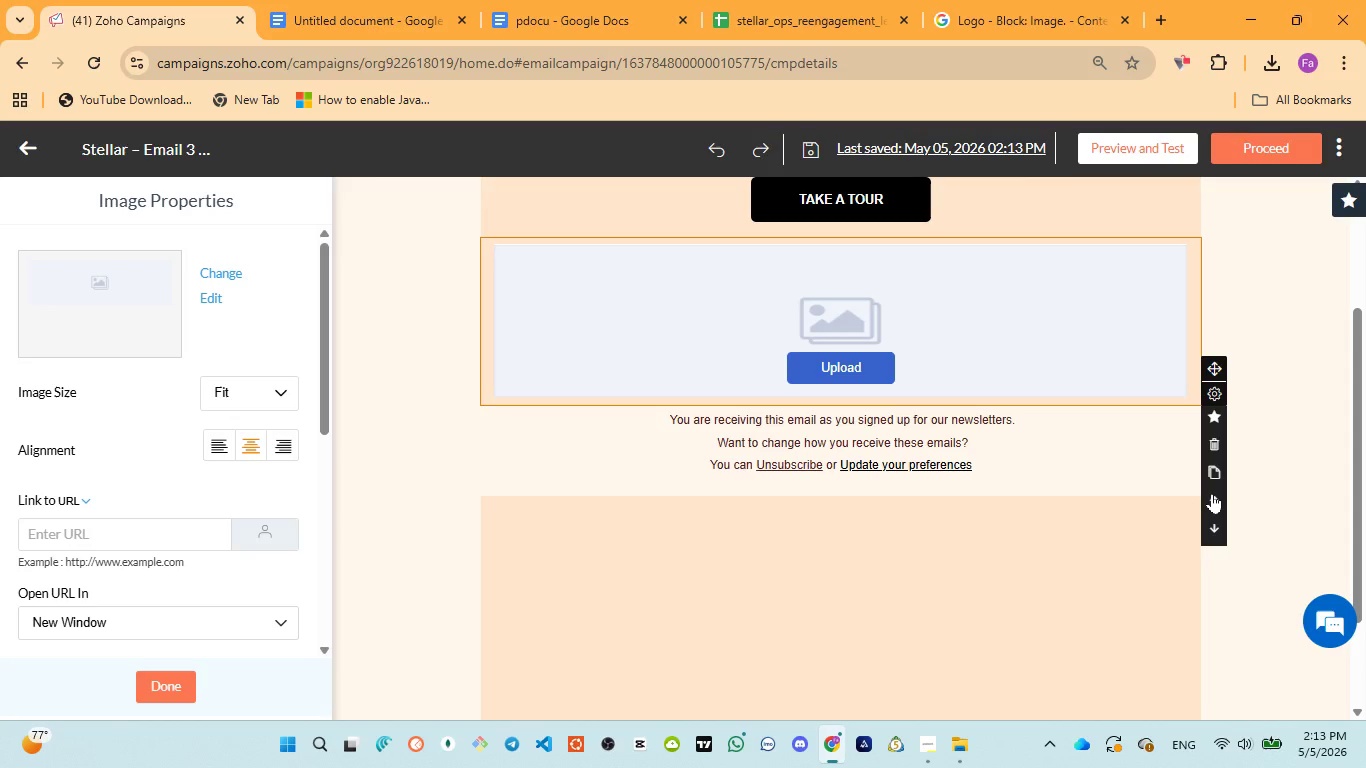 
left_click([1212, 493])
 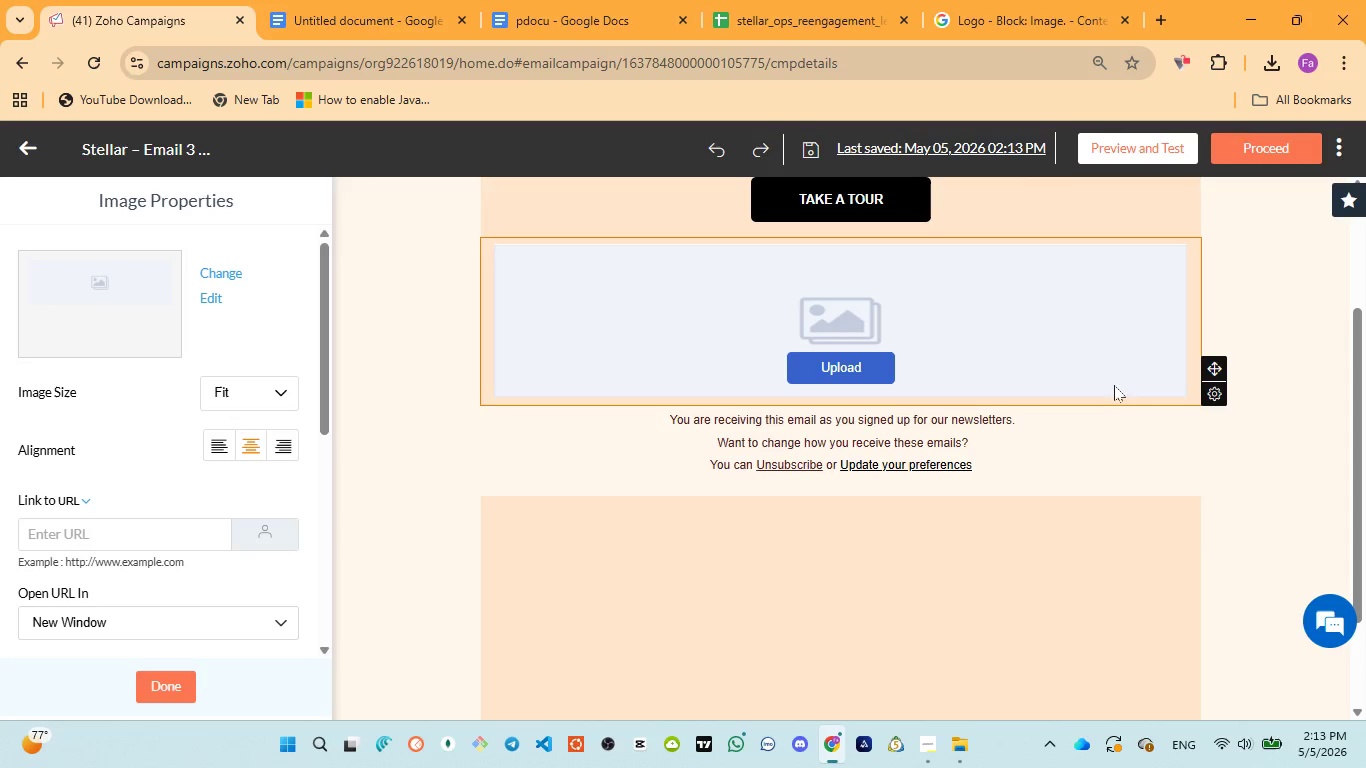 
left_click([1094, 360])
 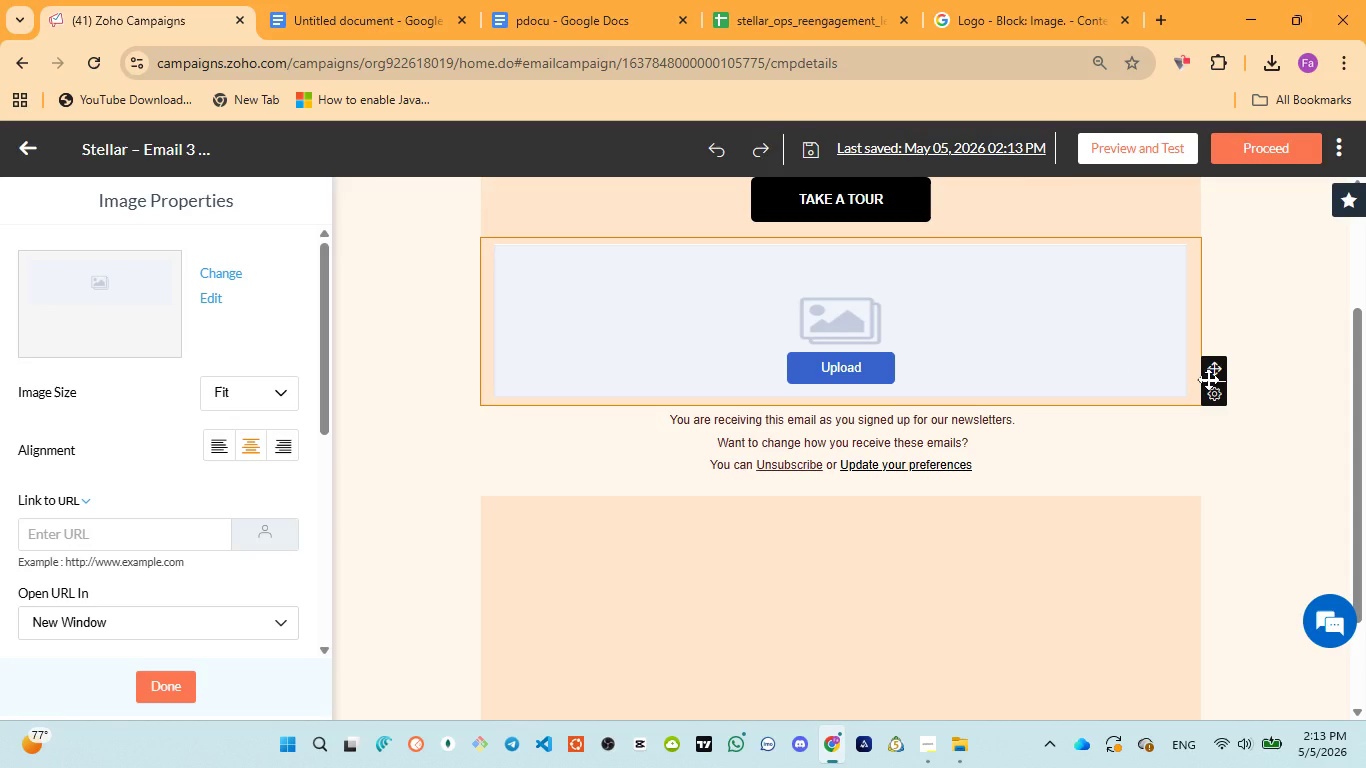 
left_click([1119, 284])
 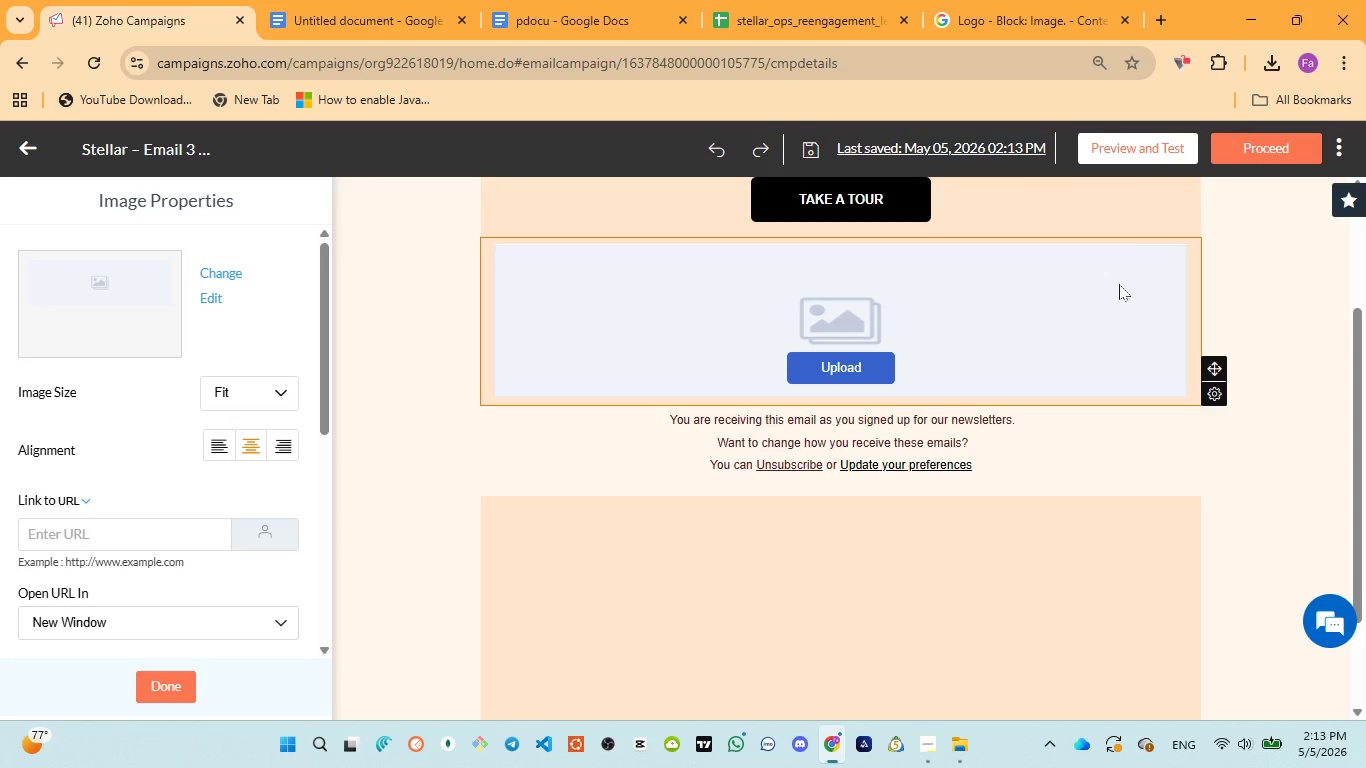 
scroll: coordinate [1208, 379], scroll_direction: up, amount: 3.0
 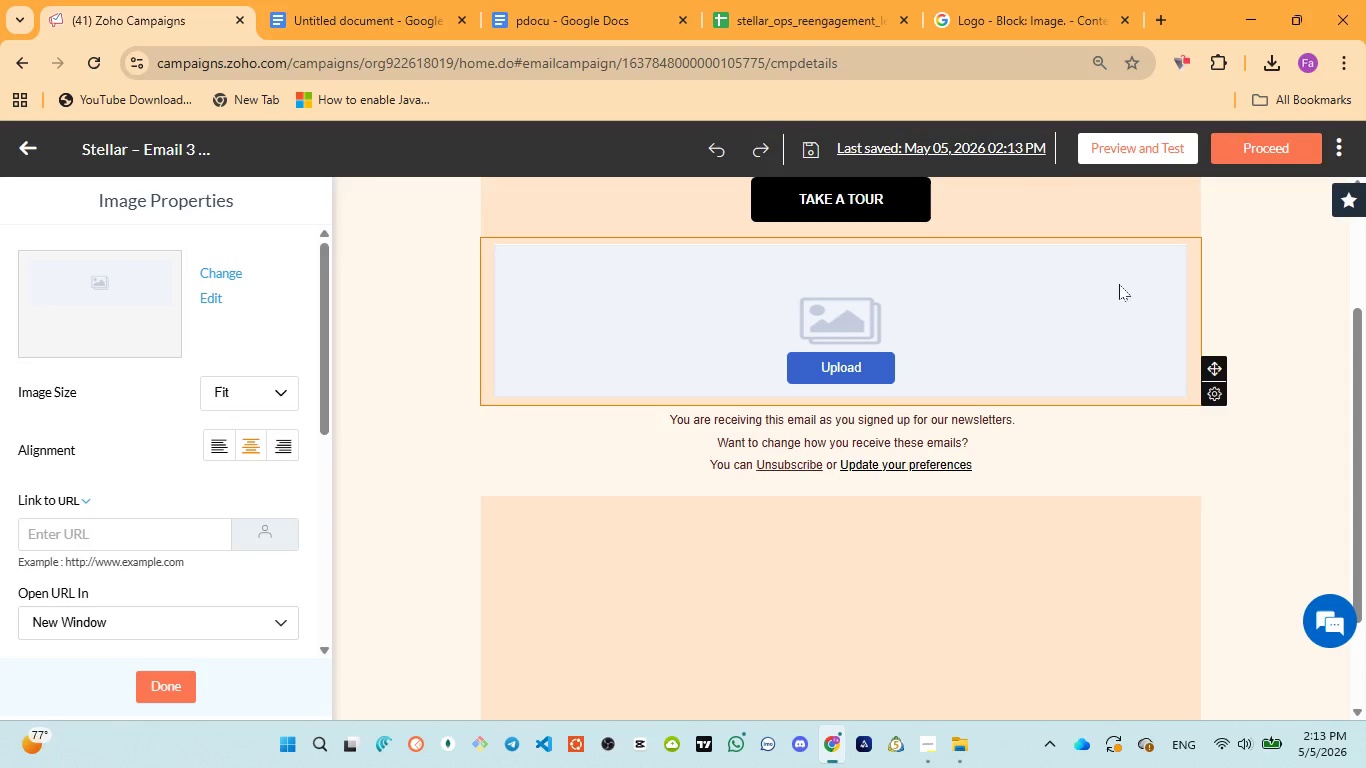 
double_click([1119, 284])
 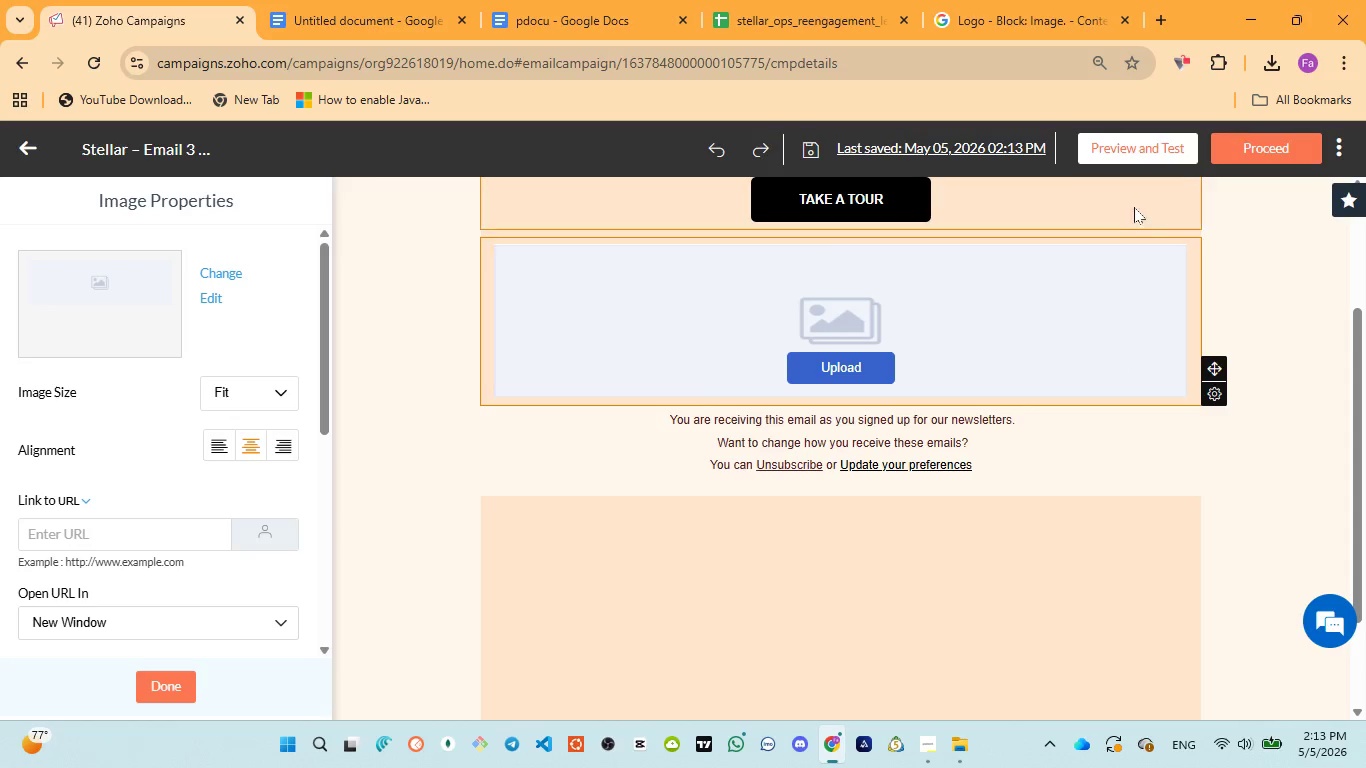 
left_click([1134, 206])
 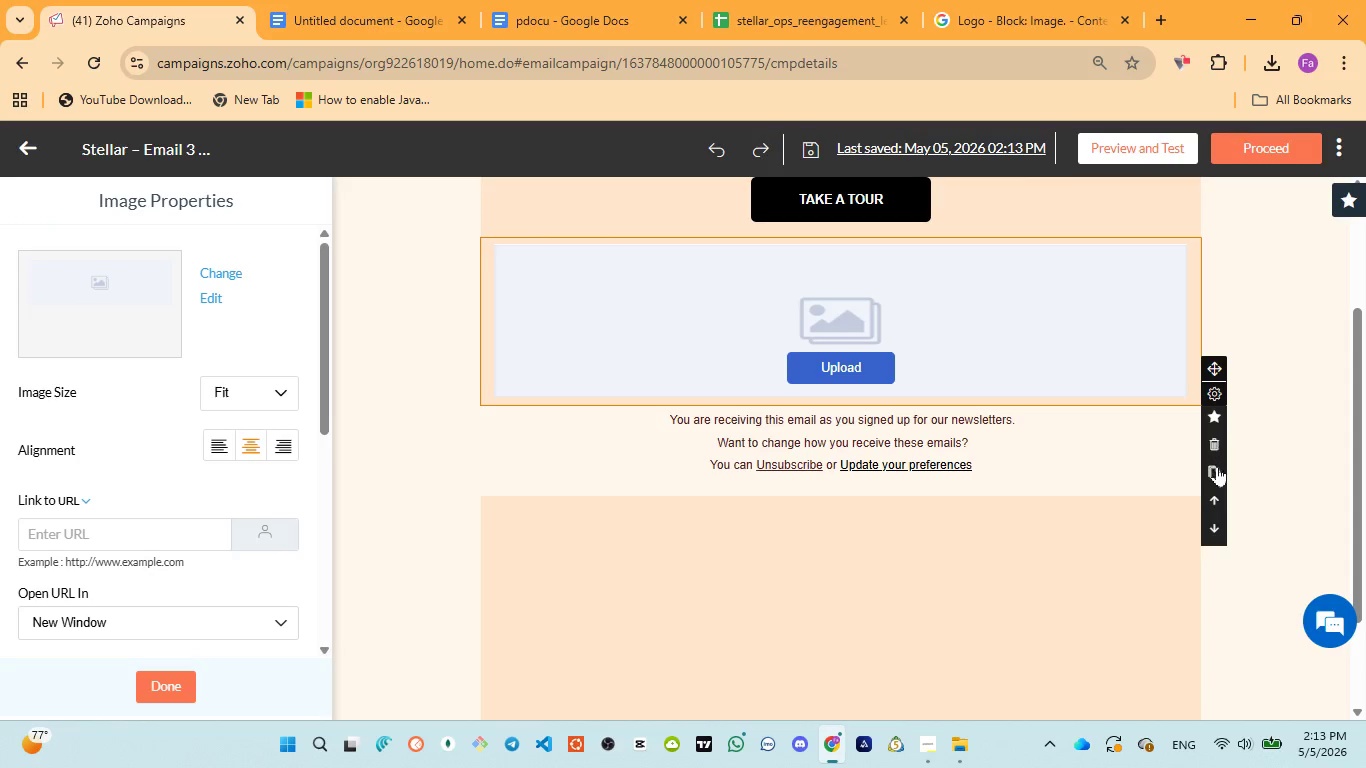 
left_click([1213, 494])
 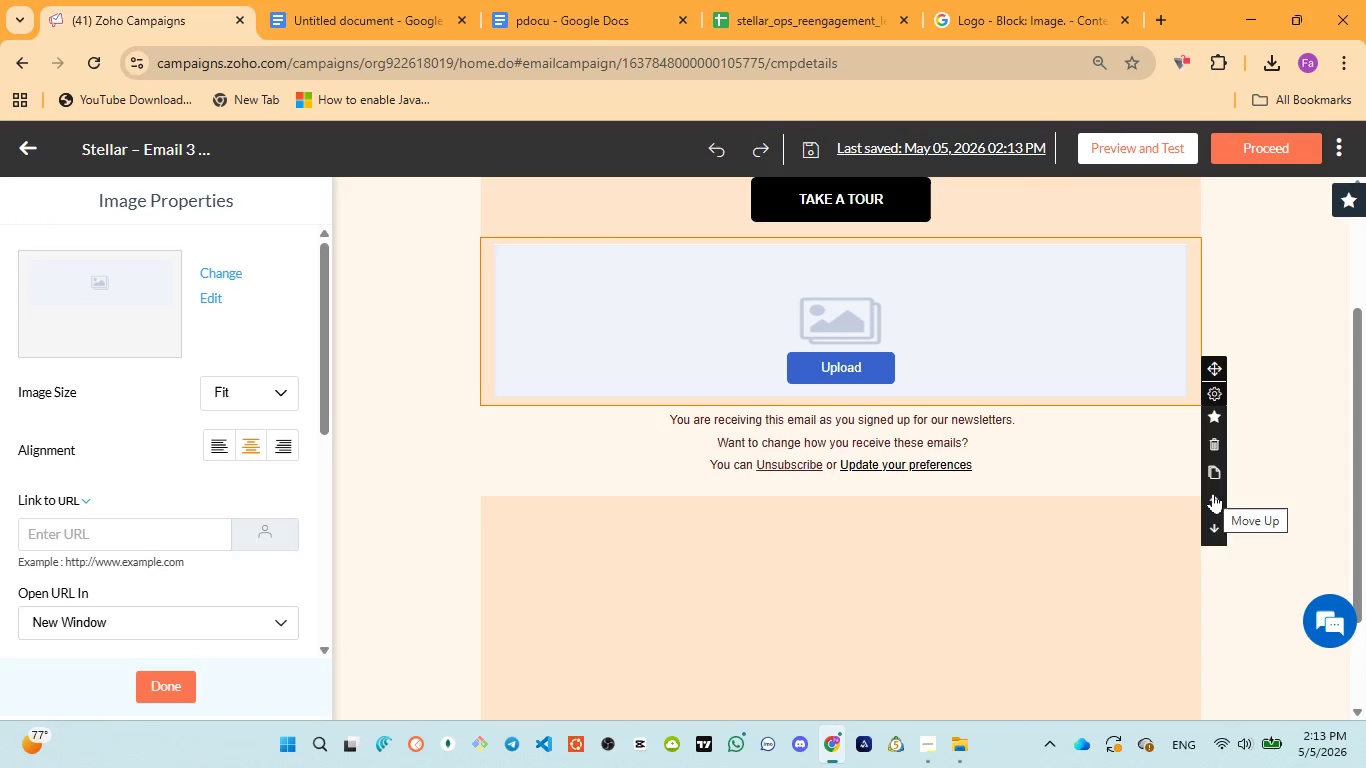 
left_click([1210, 490])
 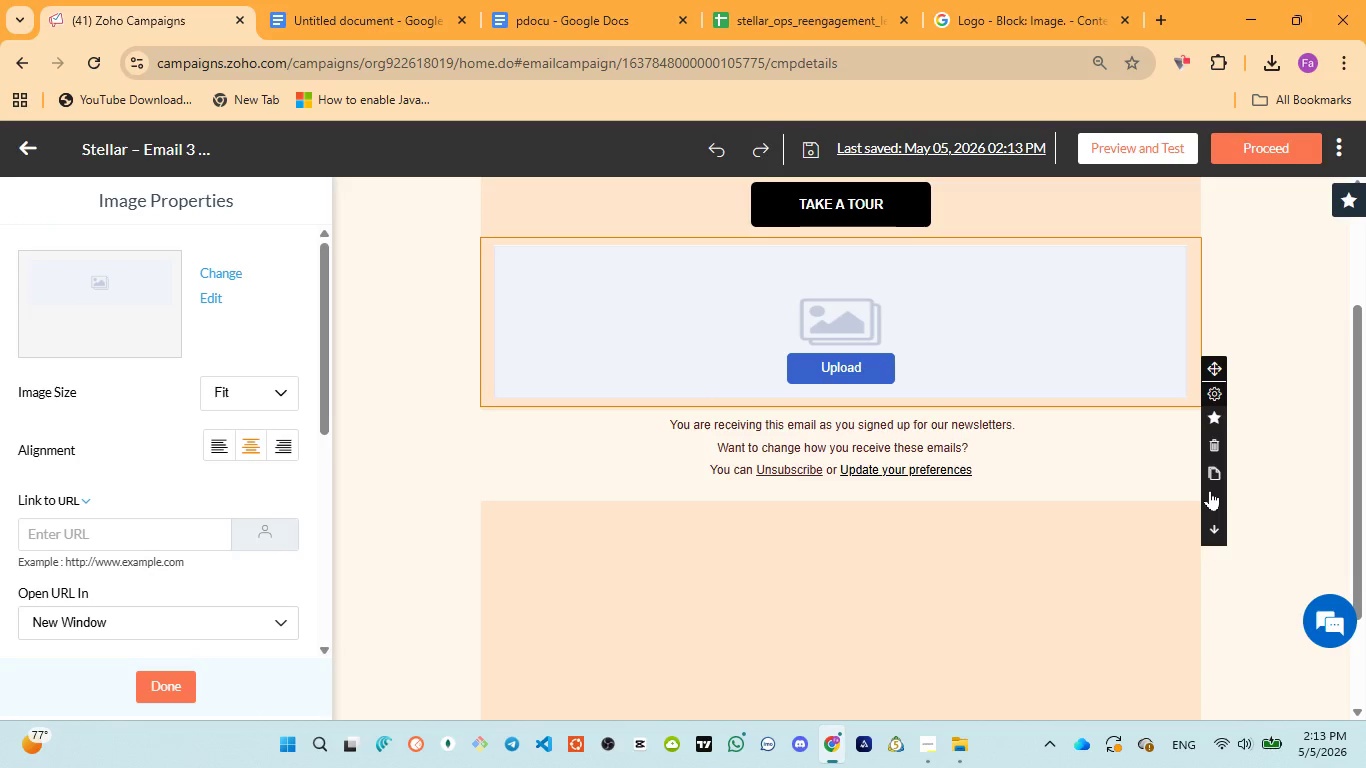 
left_click([1210, 490])
 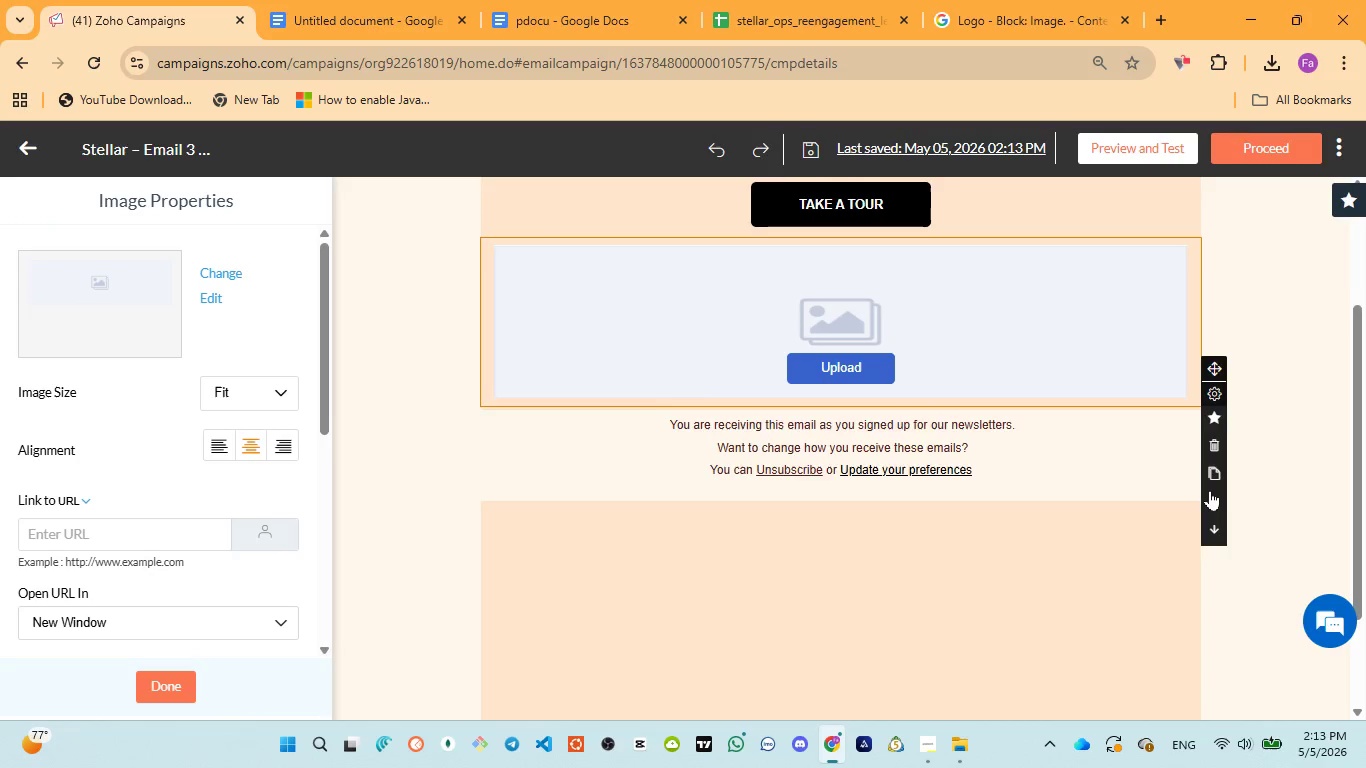 
double_click([1210, 490])
 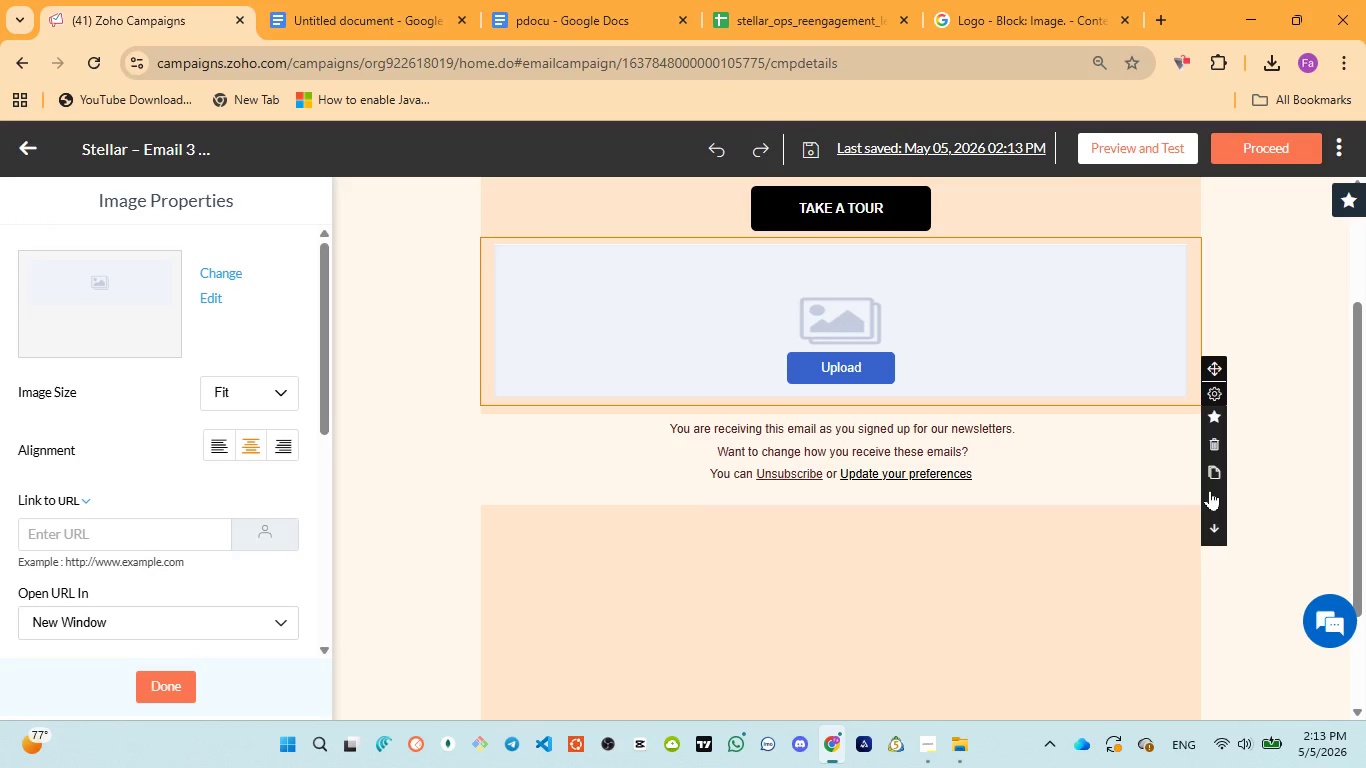 
triple_click([1210, 490])
 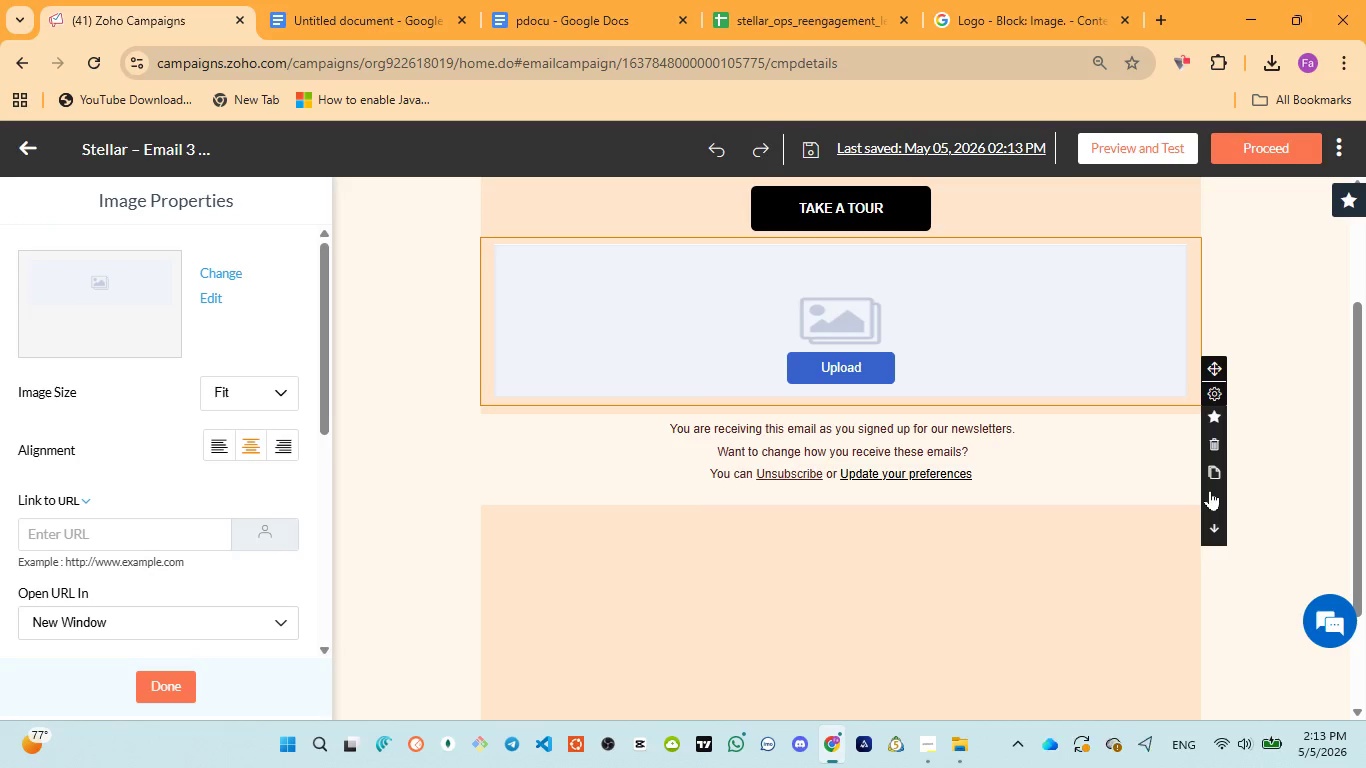 
triple_click([1210, 490])
 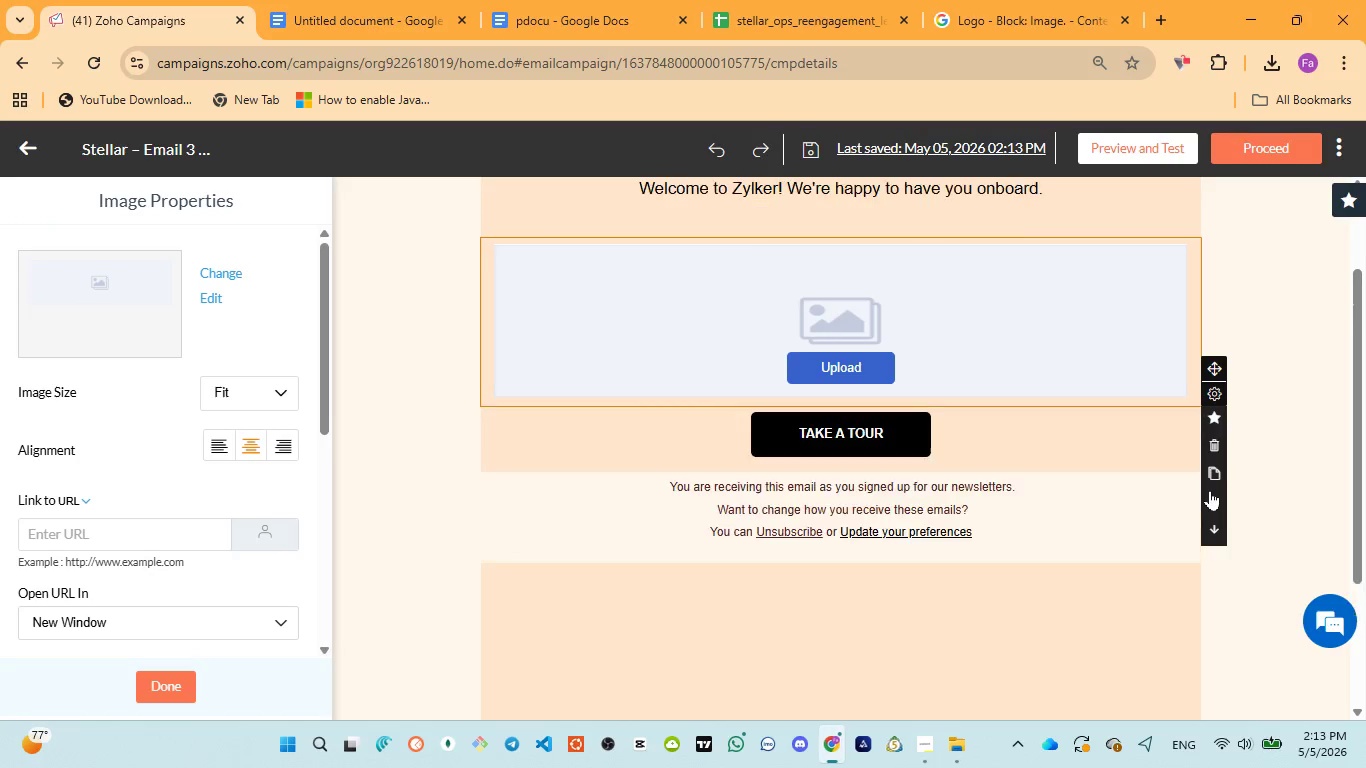 
triple_click([1210, 490])
 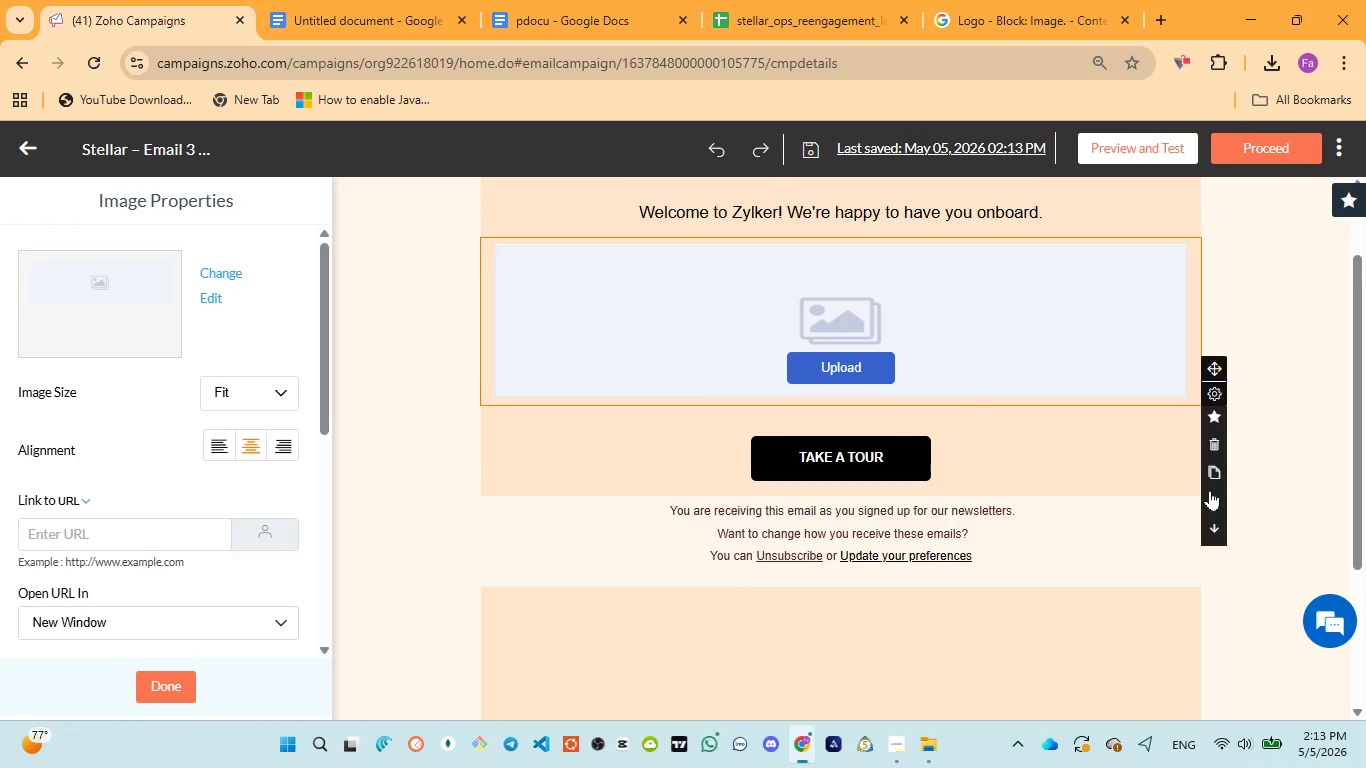 
triple_click([1210, 490])
 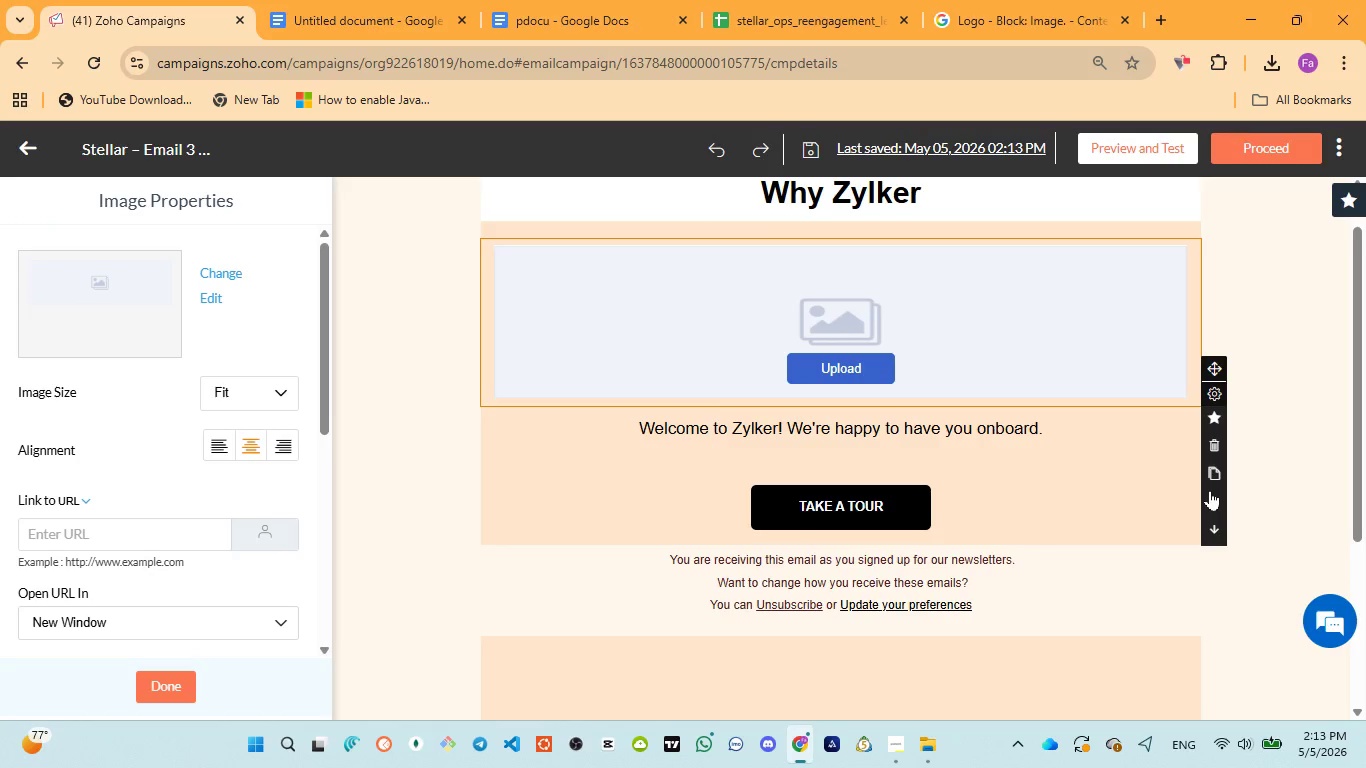 
double_click([1210, 490])
 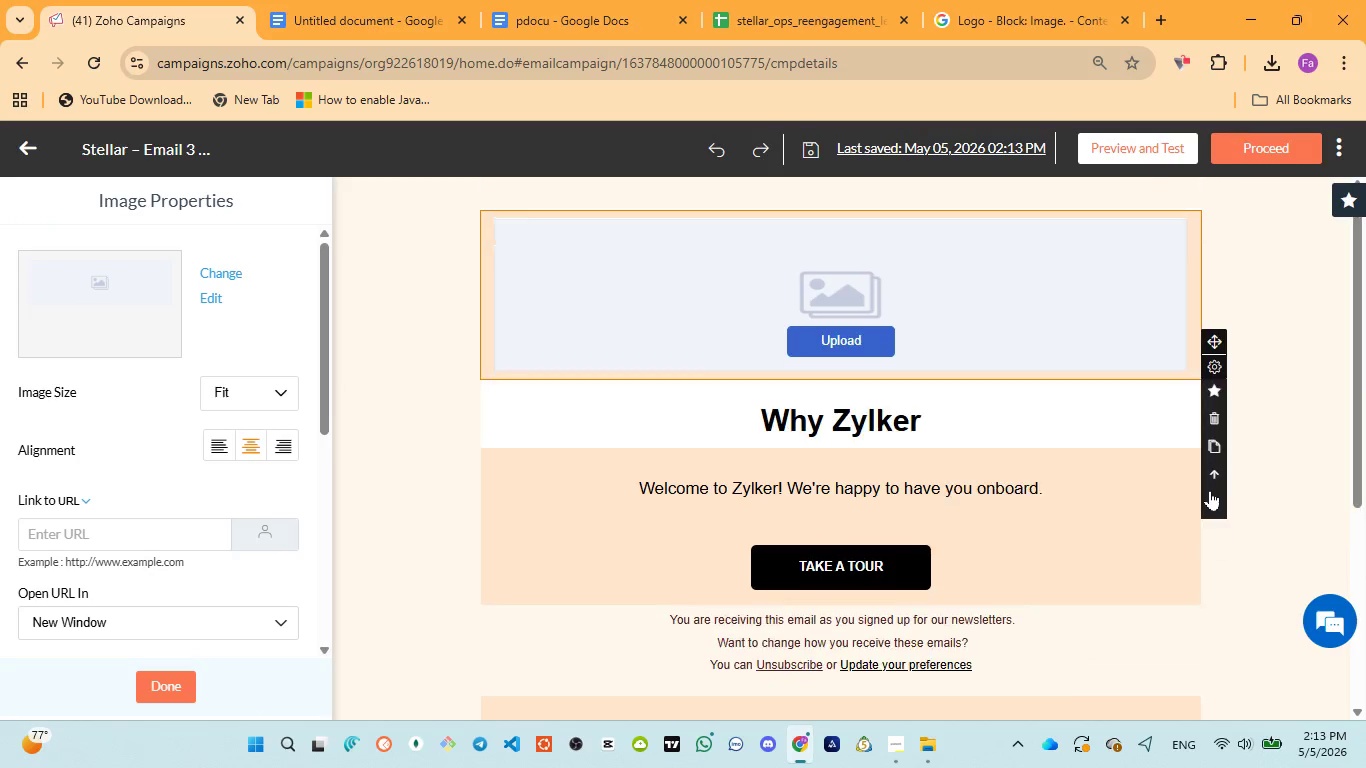 
triple_click([1210, 490])
 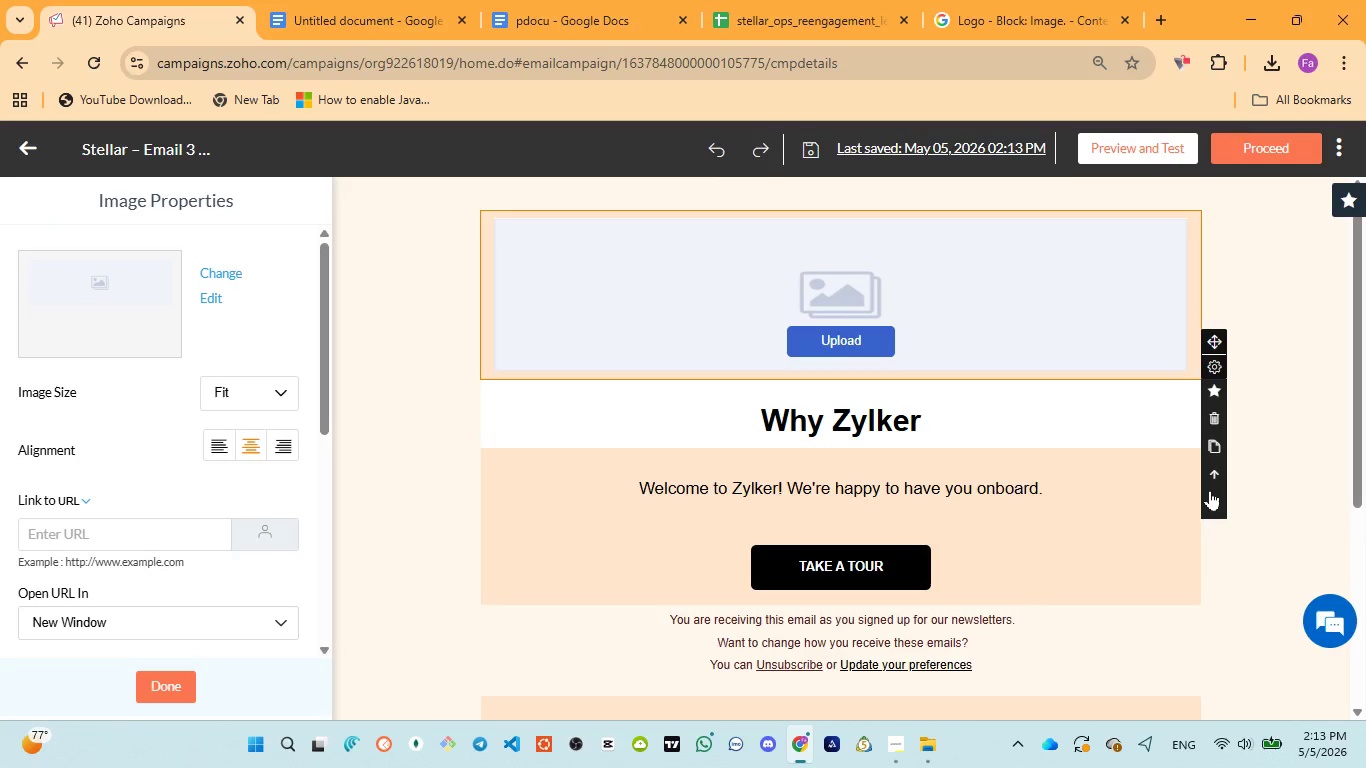 
triple_click([1210, 490])
 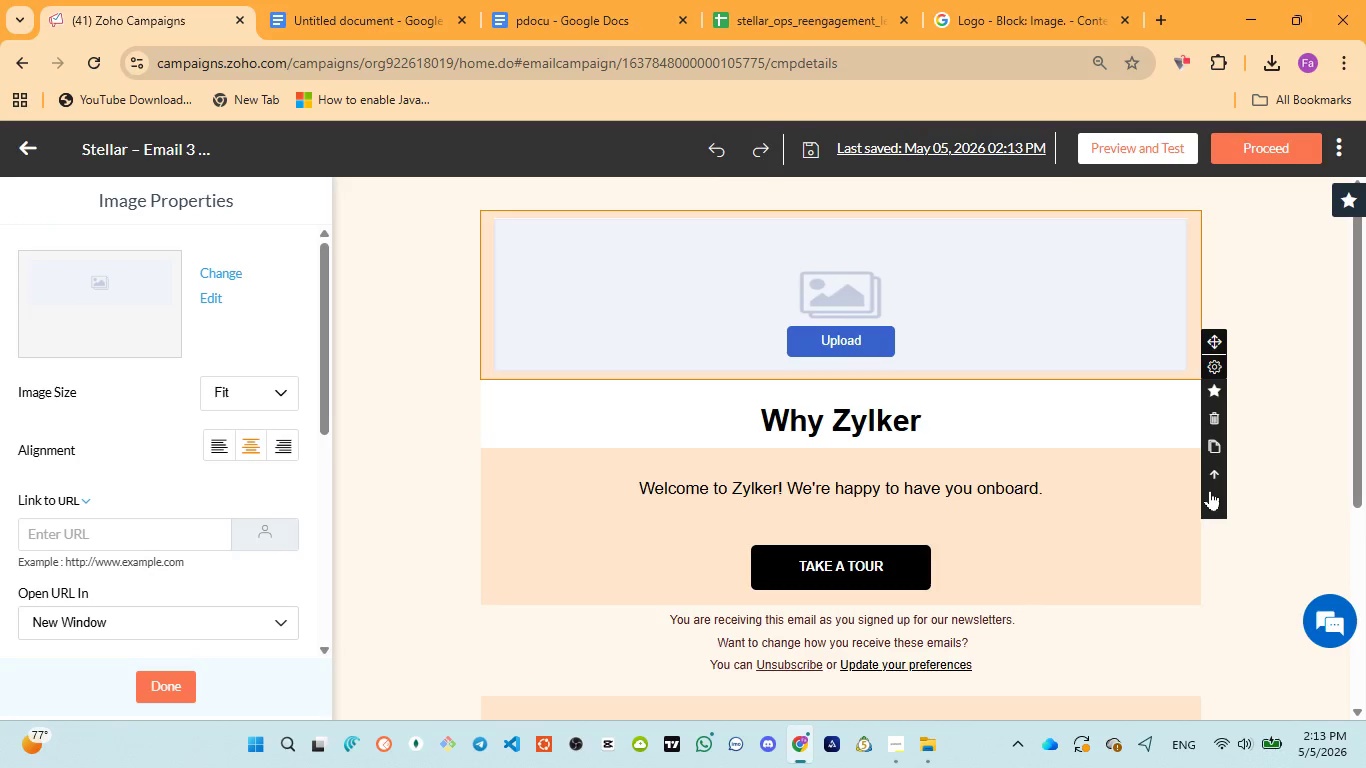 
triple_click([1210, 490])
 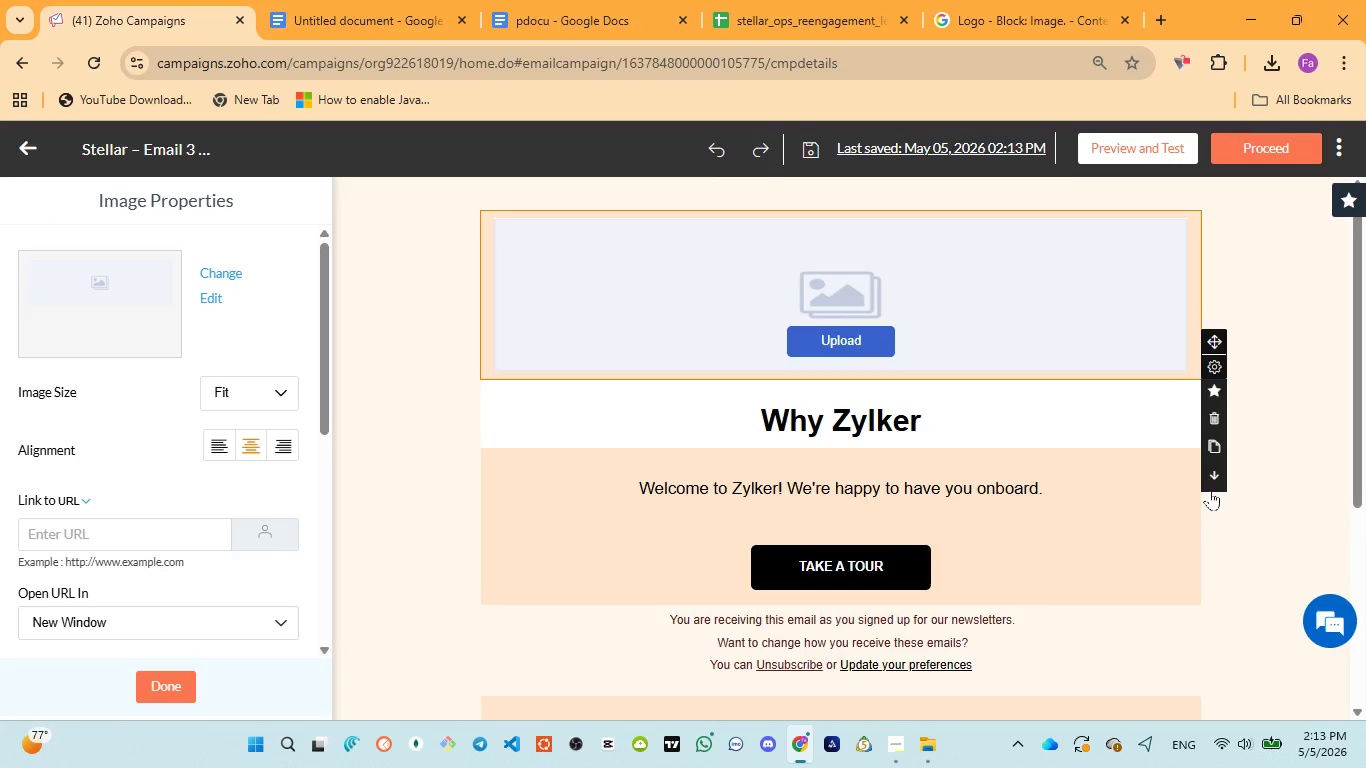 
triple_click([1210, 490])
 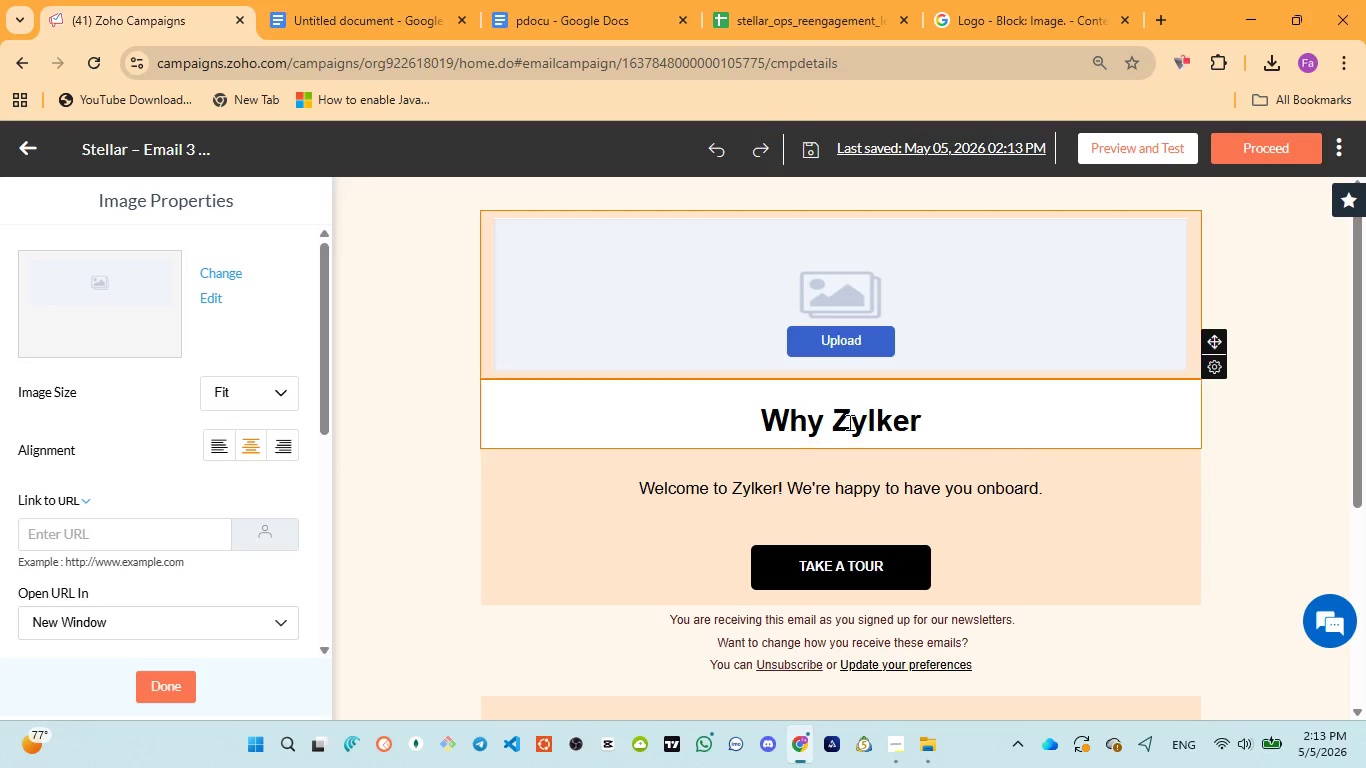 
left_click([787, 410])
 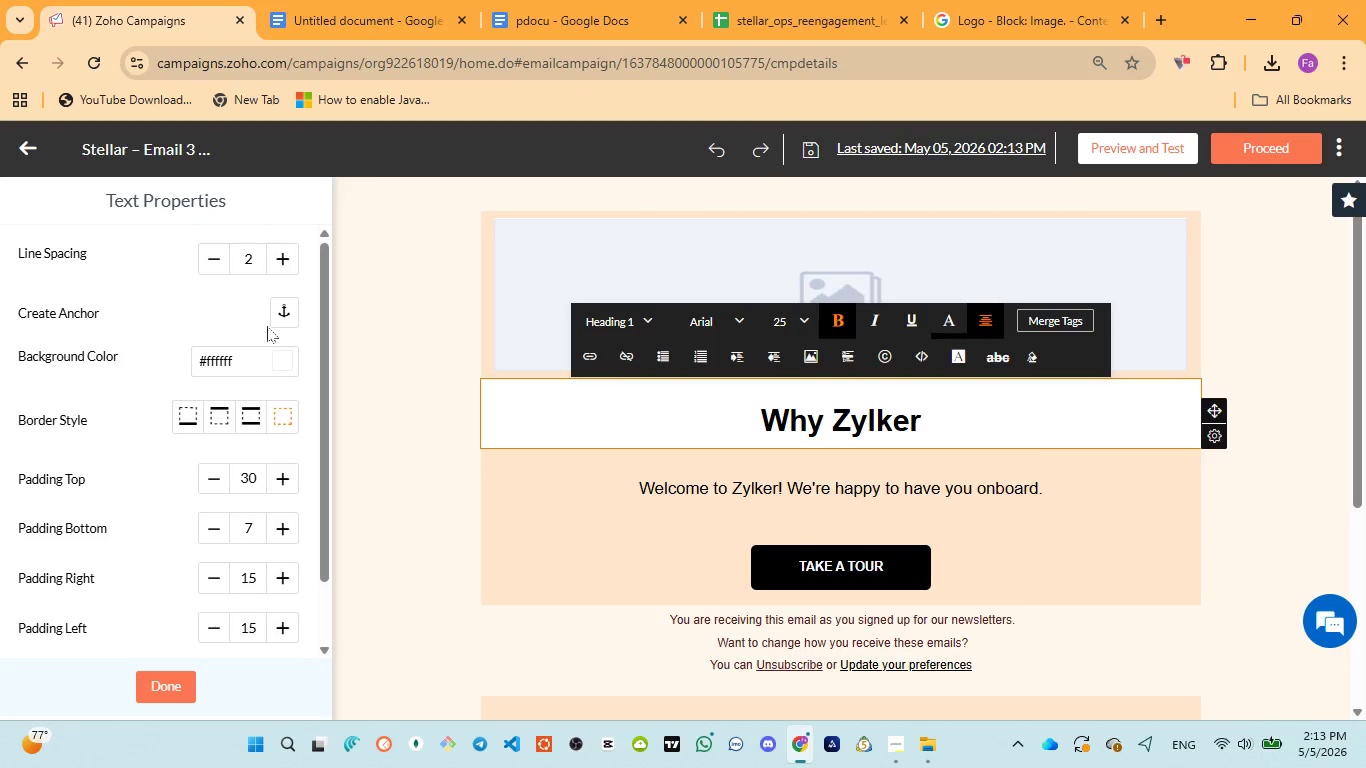 
left_click([291, 365])
 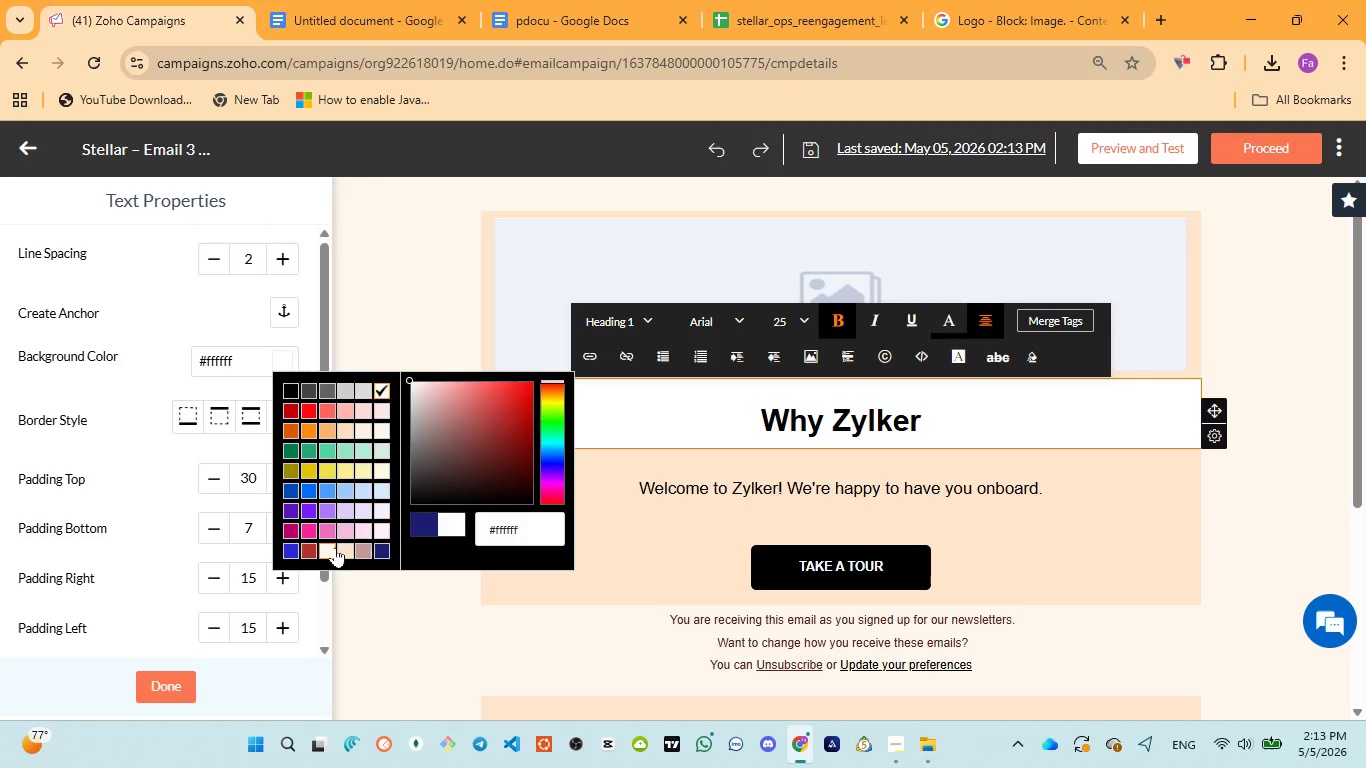 
left_click([346, 547])
 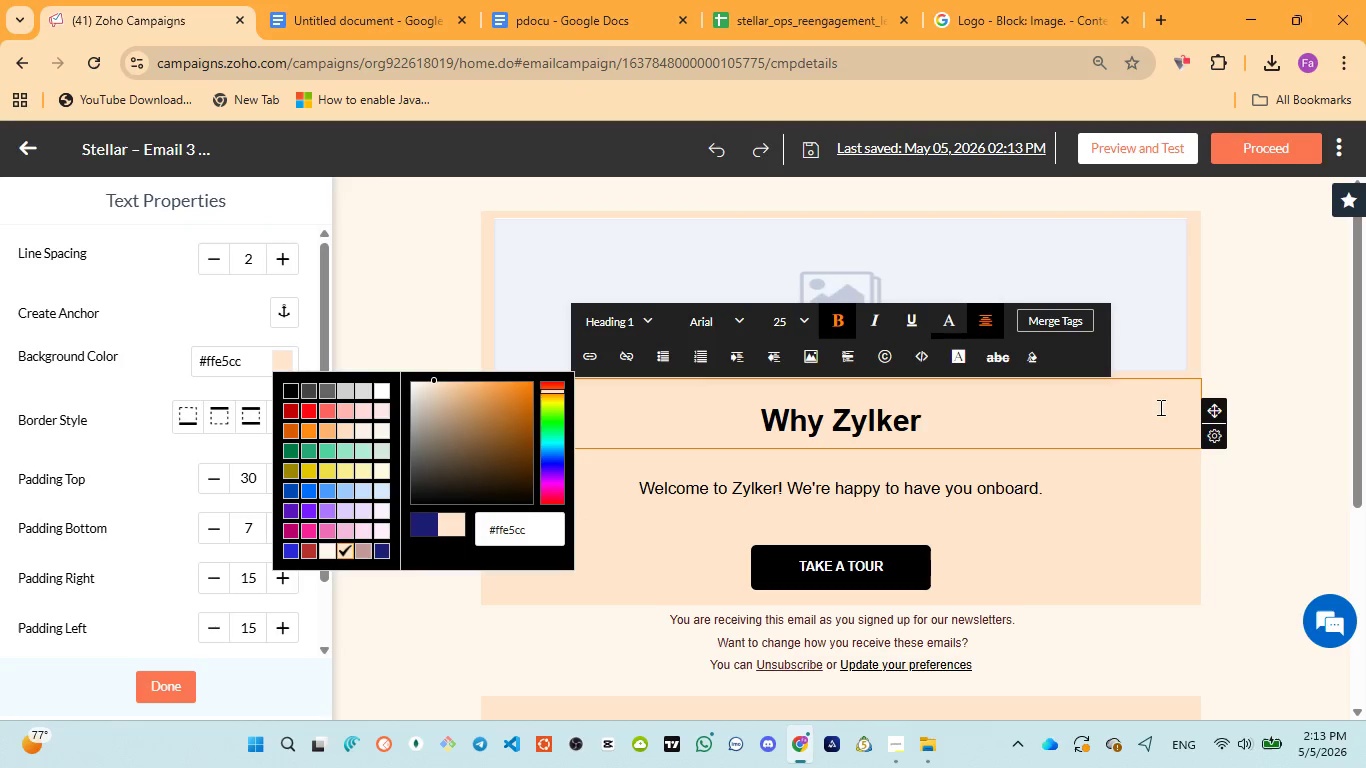 
left_click([1260, 372])
 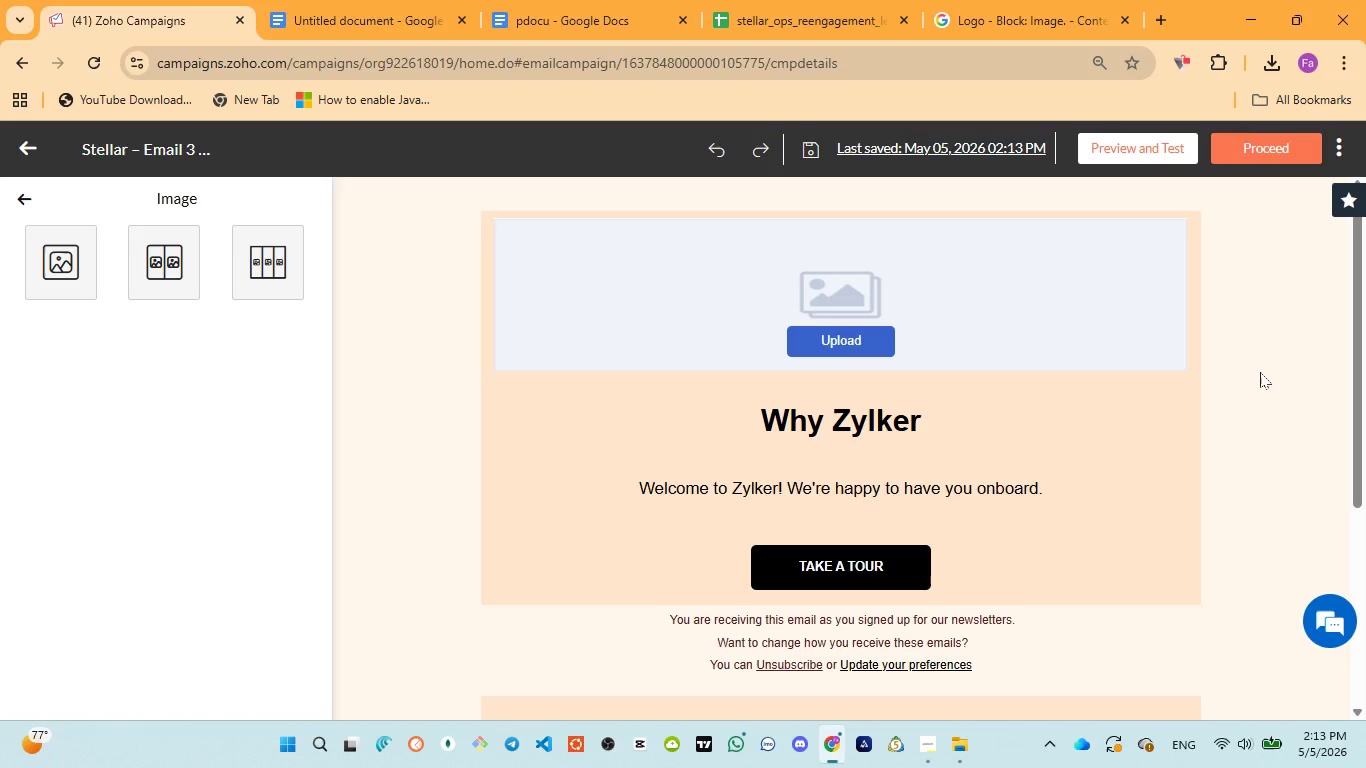 
wait(15.19)
 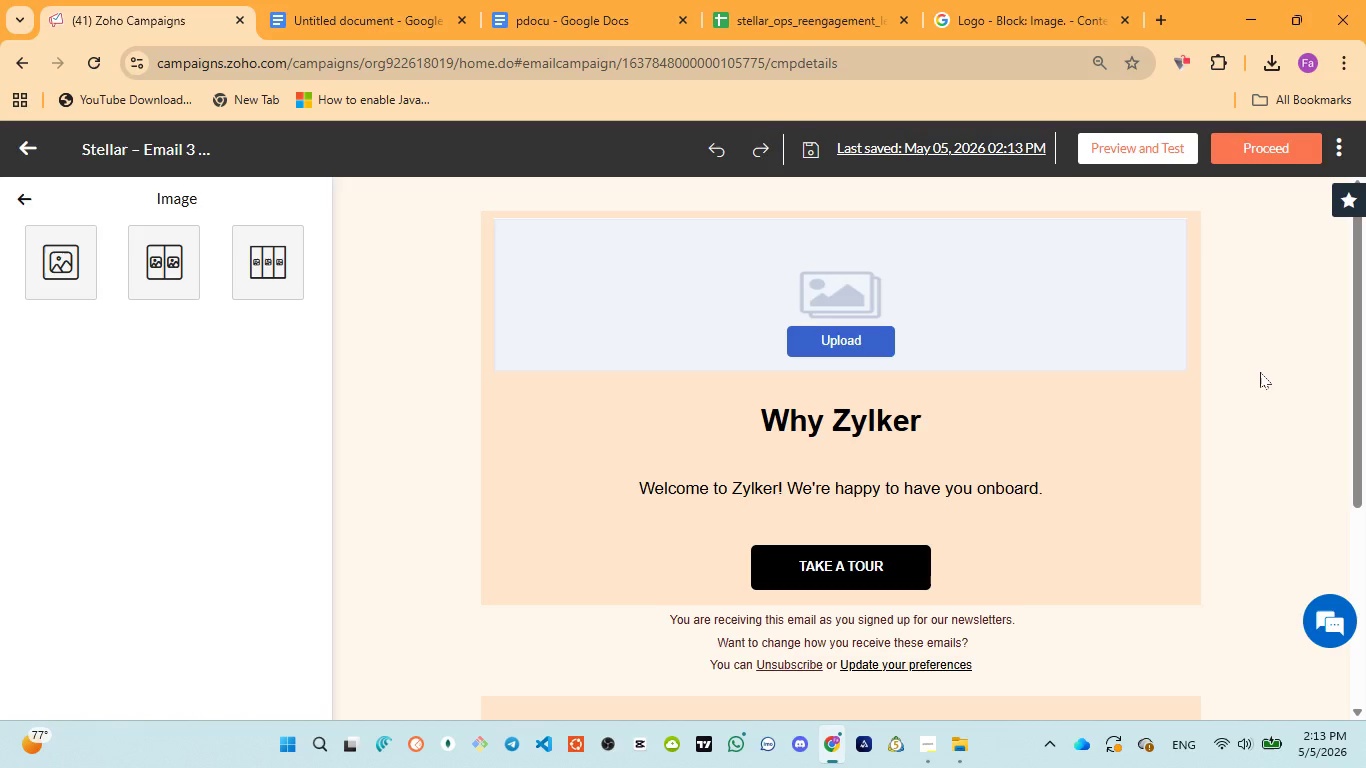 
left_click([845, 522])
 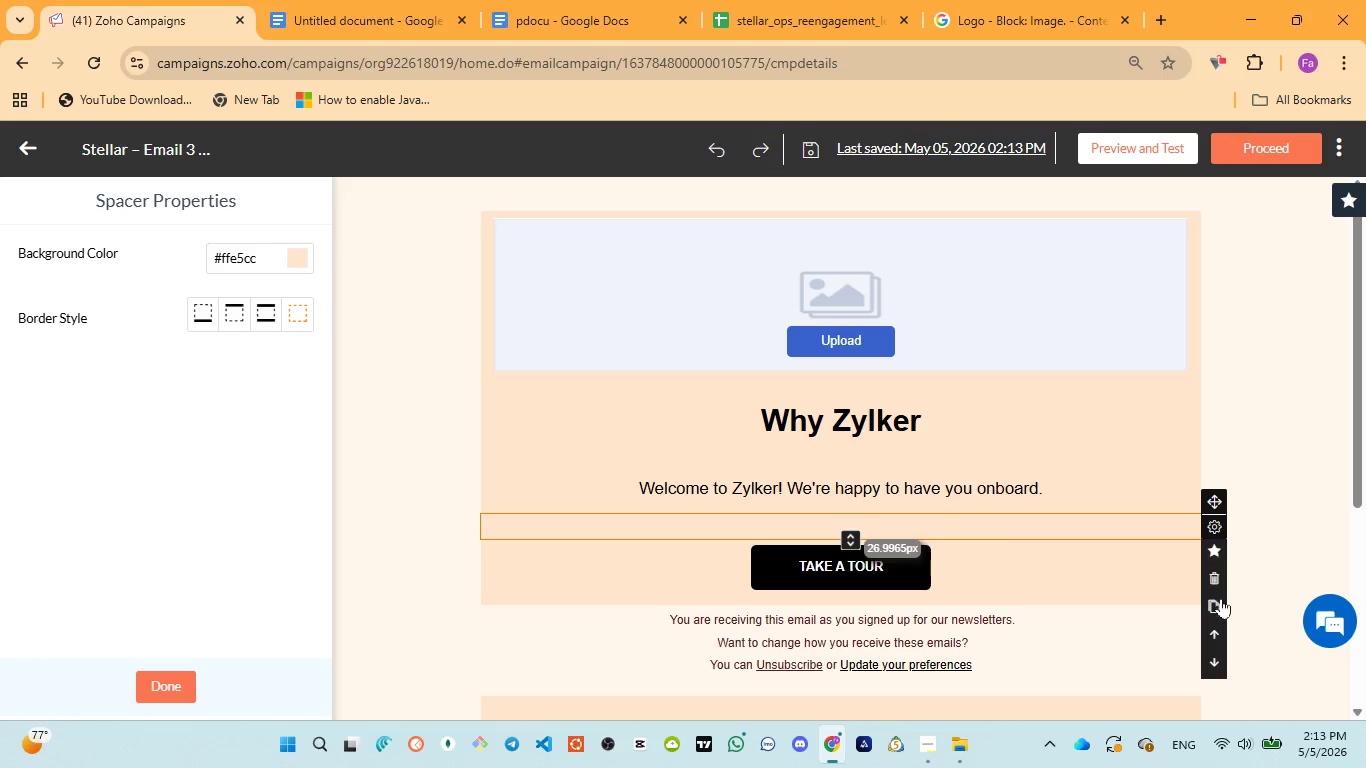 
left_click([1211, 576])
 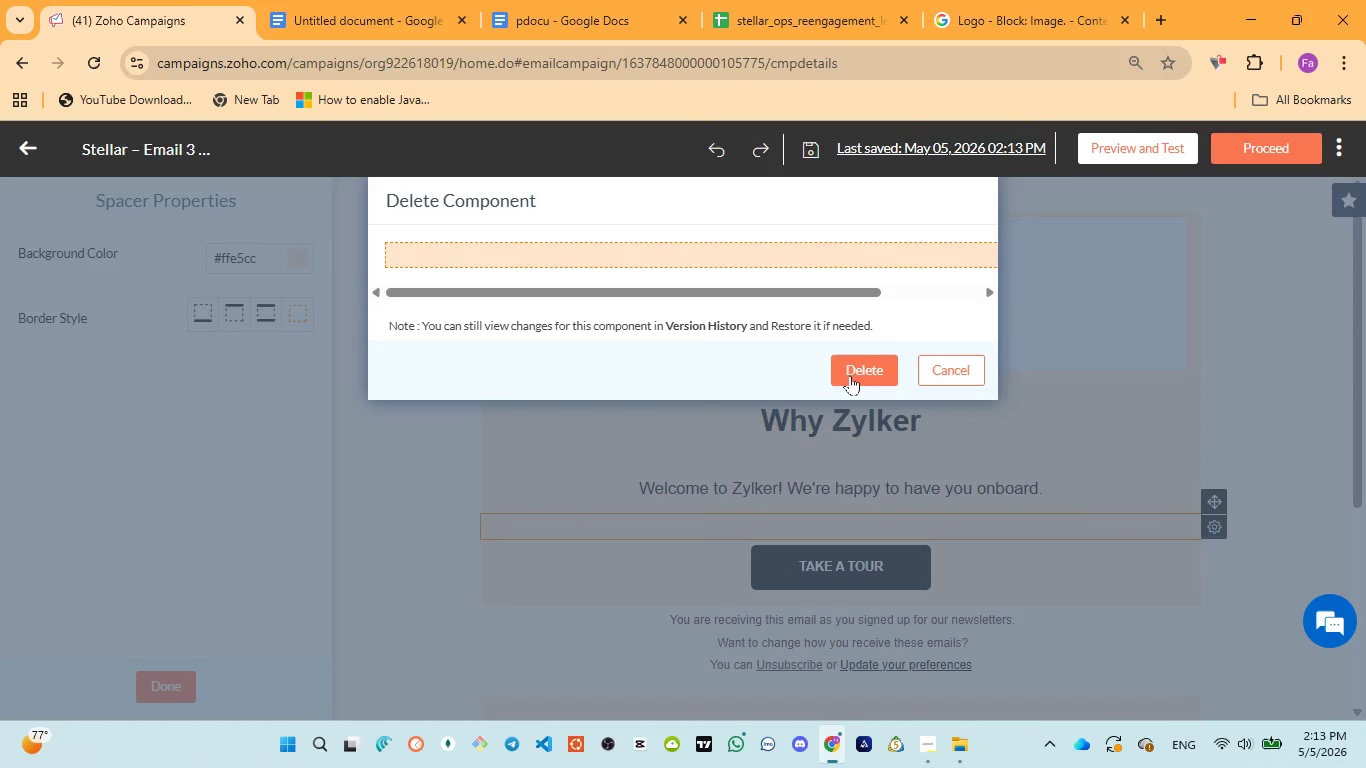 
left_click([866, 371])
 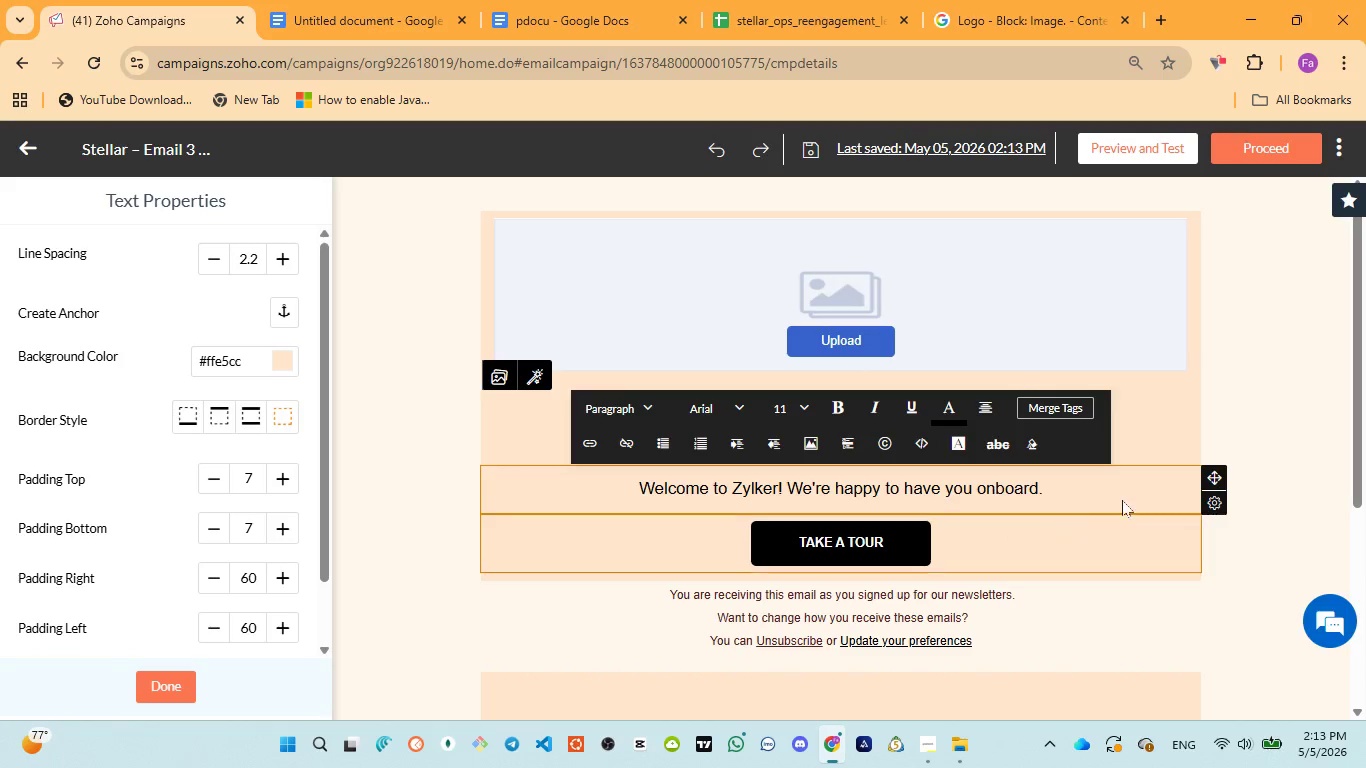 
left_click([1279, 397])
 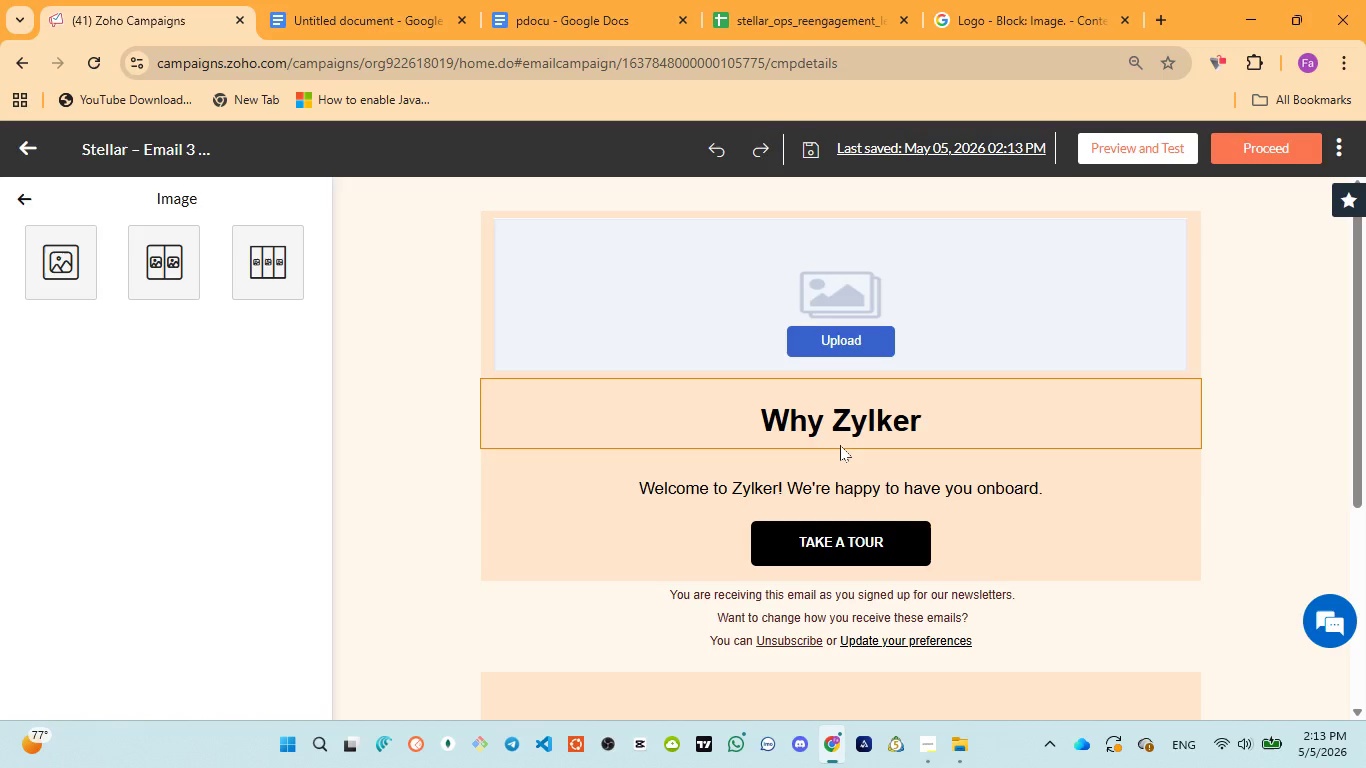 
left_click([839, 435])
 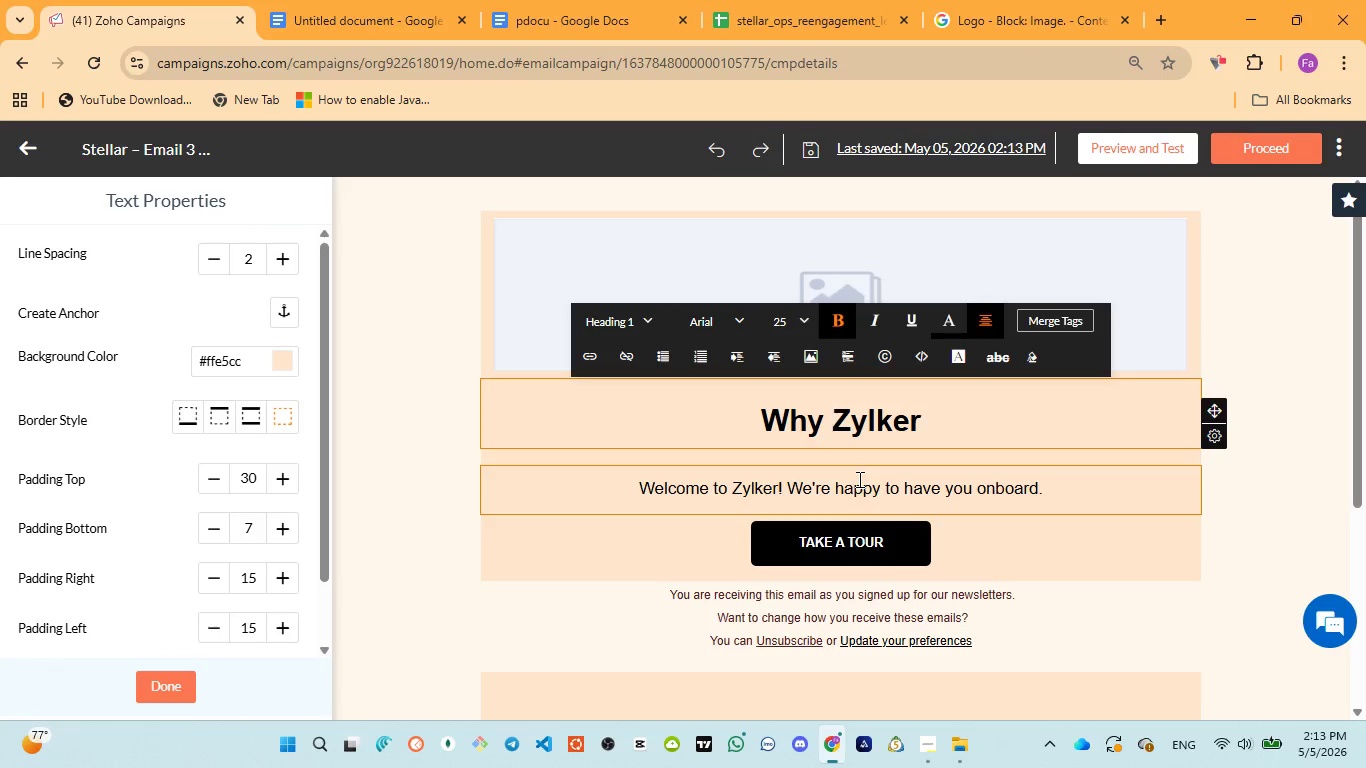 
left_click([858, 479])
 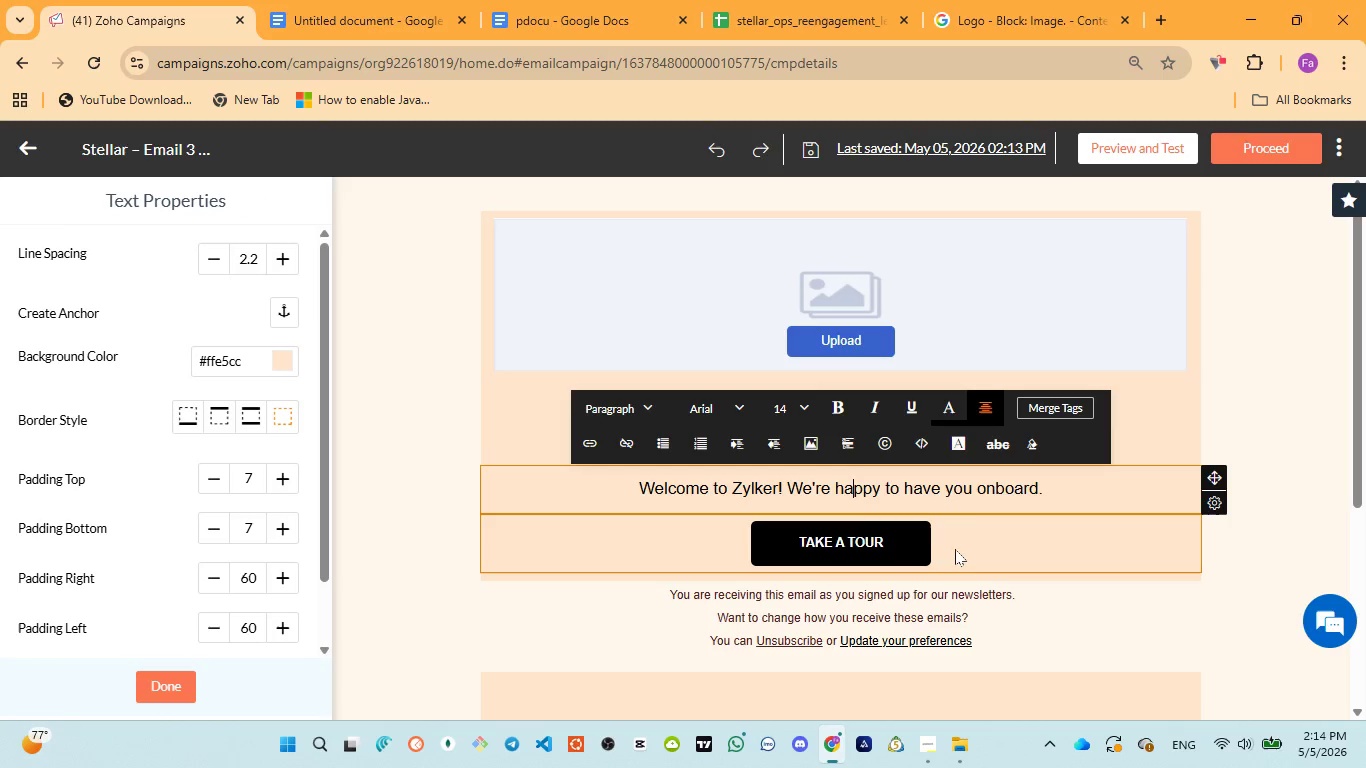 
left_click([998, 547])
 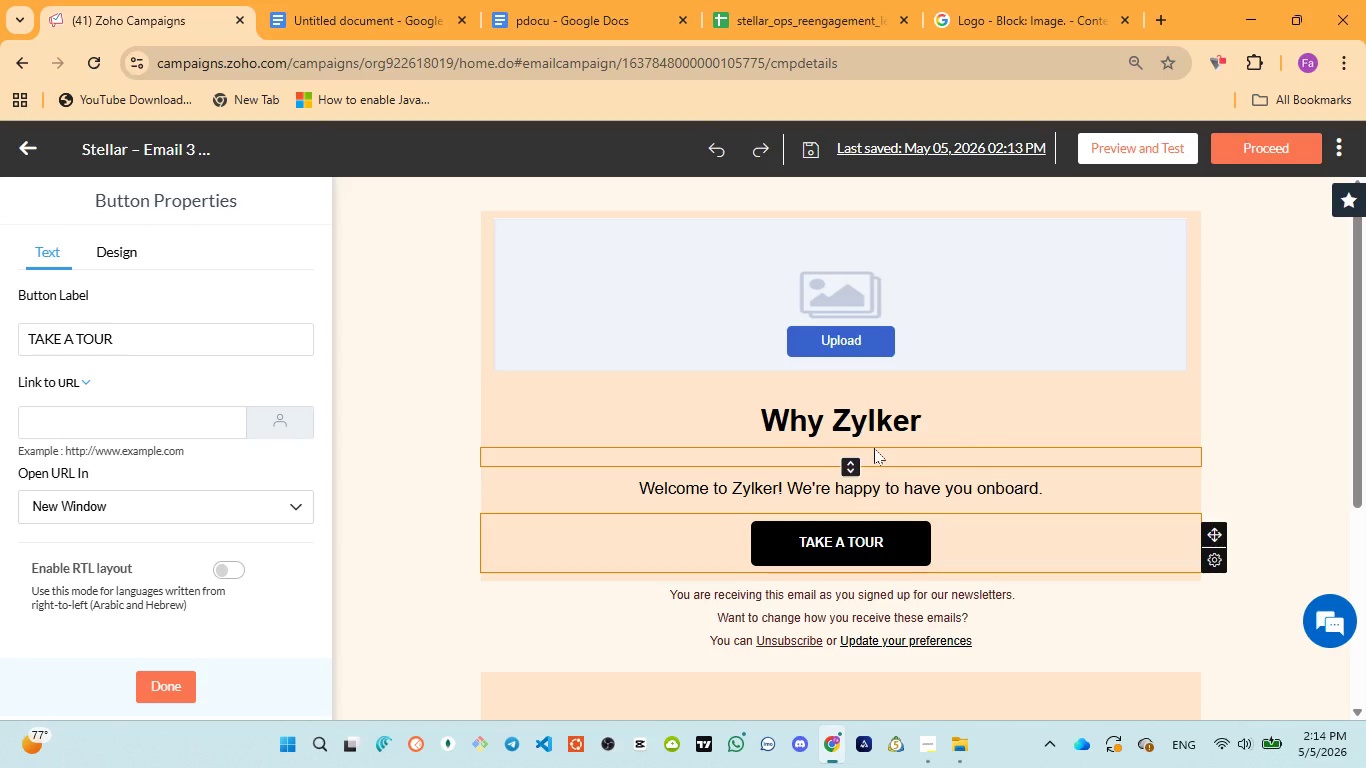 
left_click([874, 449])
 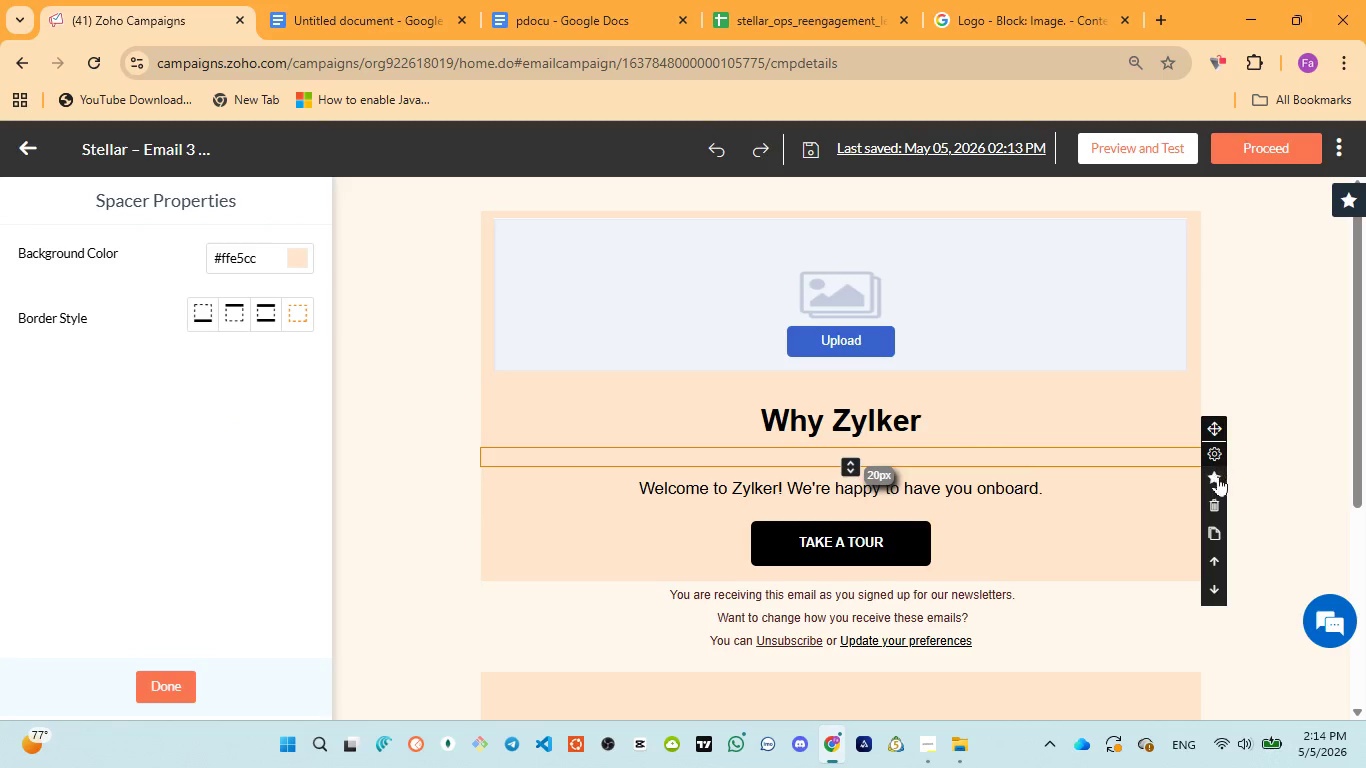 
left_click([1217, 497])
 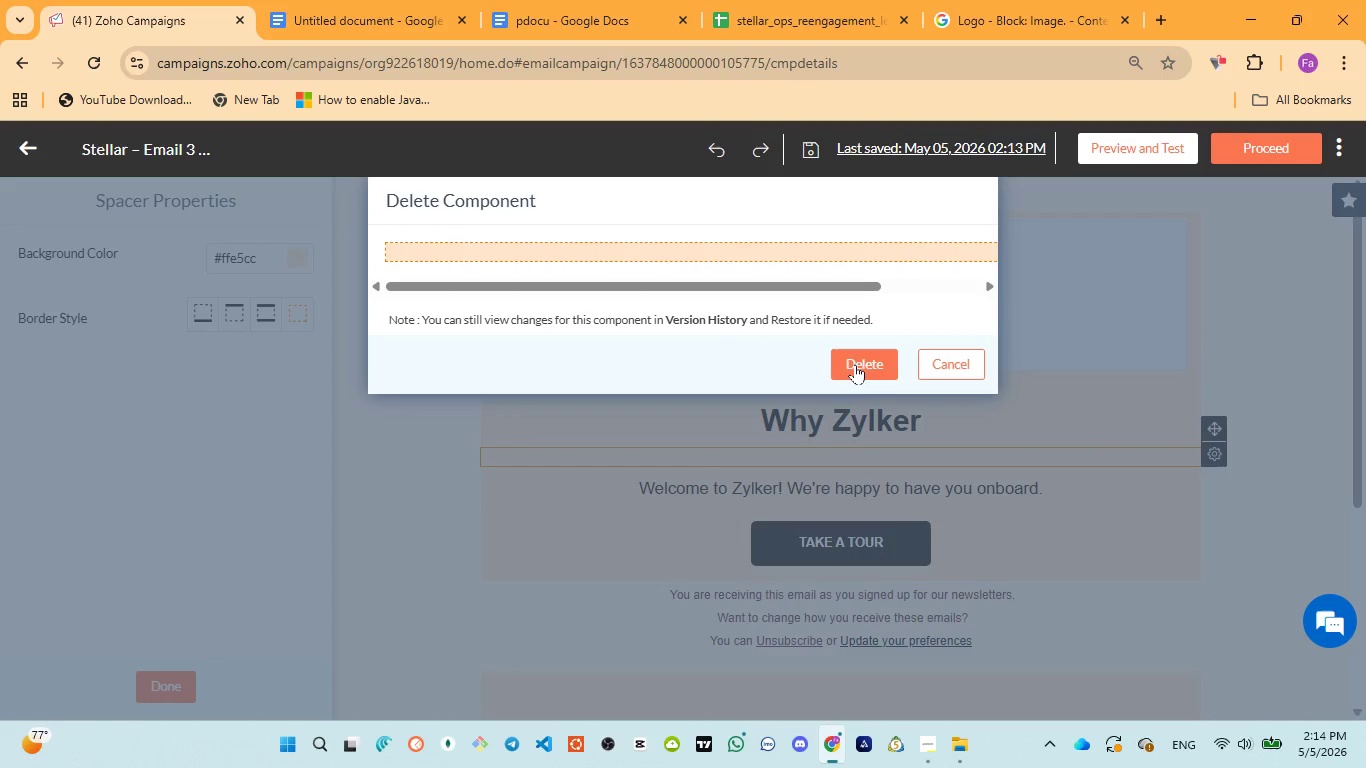 
left_click([852, 364])
 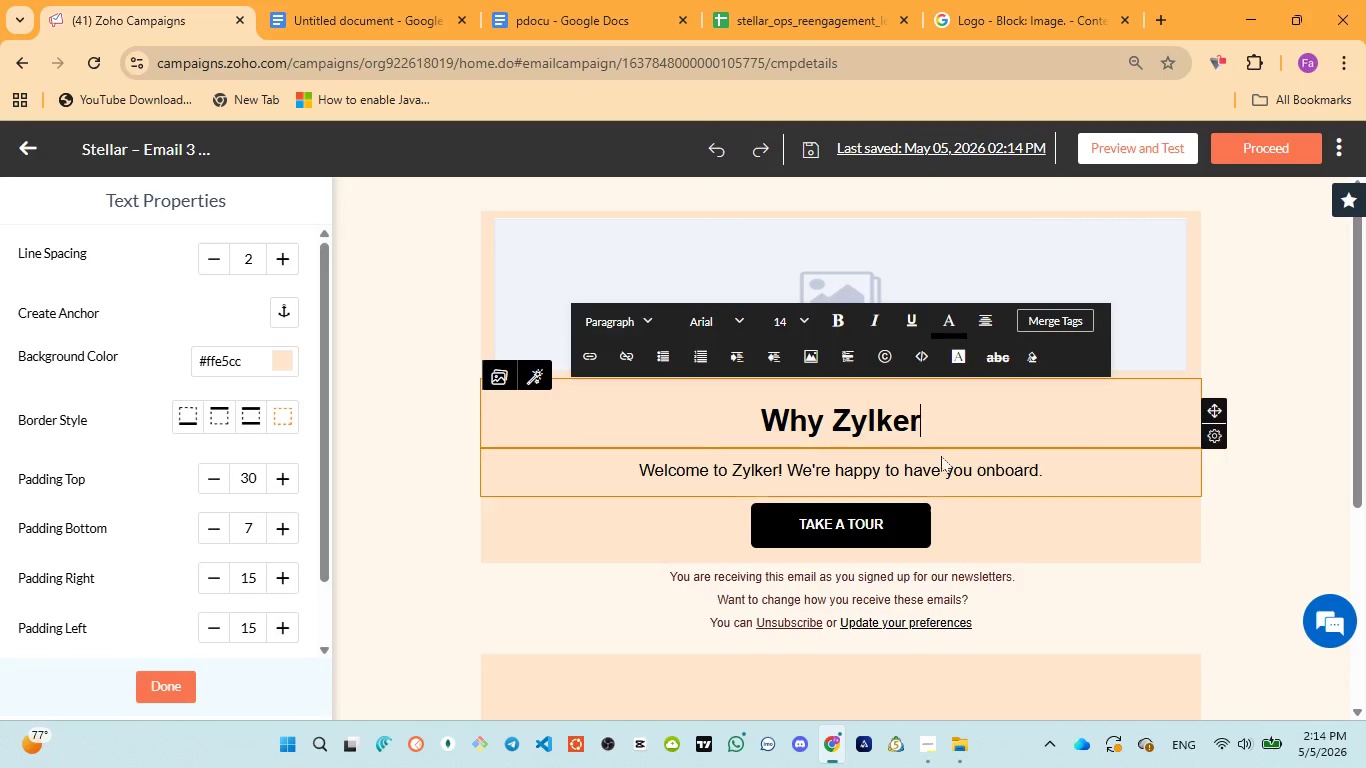 
left_click([945, 464])
 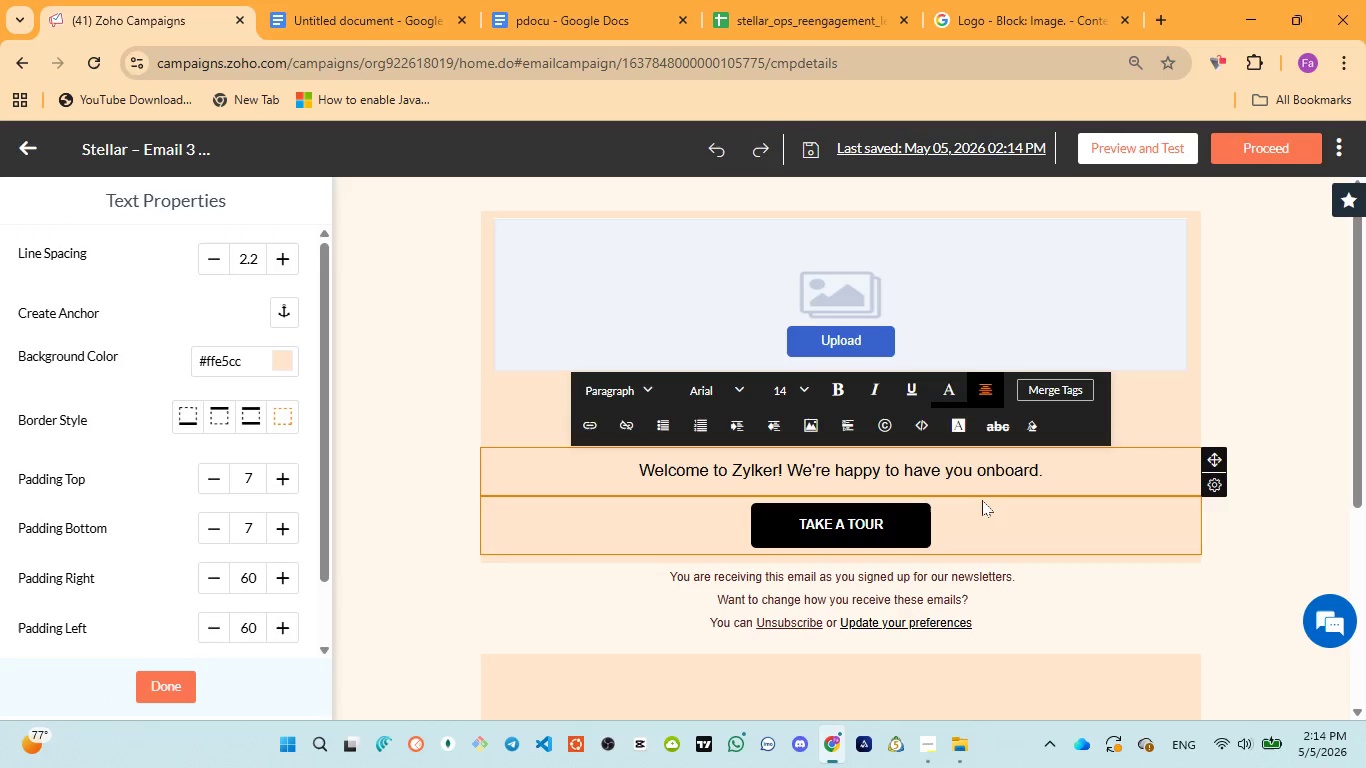 
left_click([982, 501])
 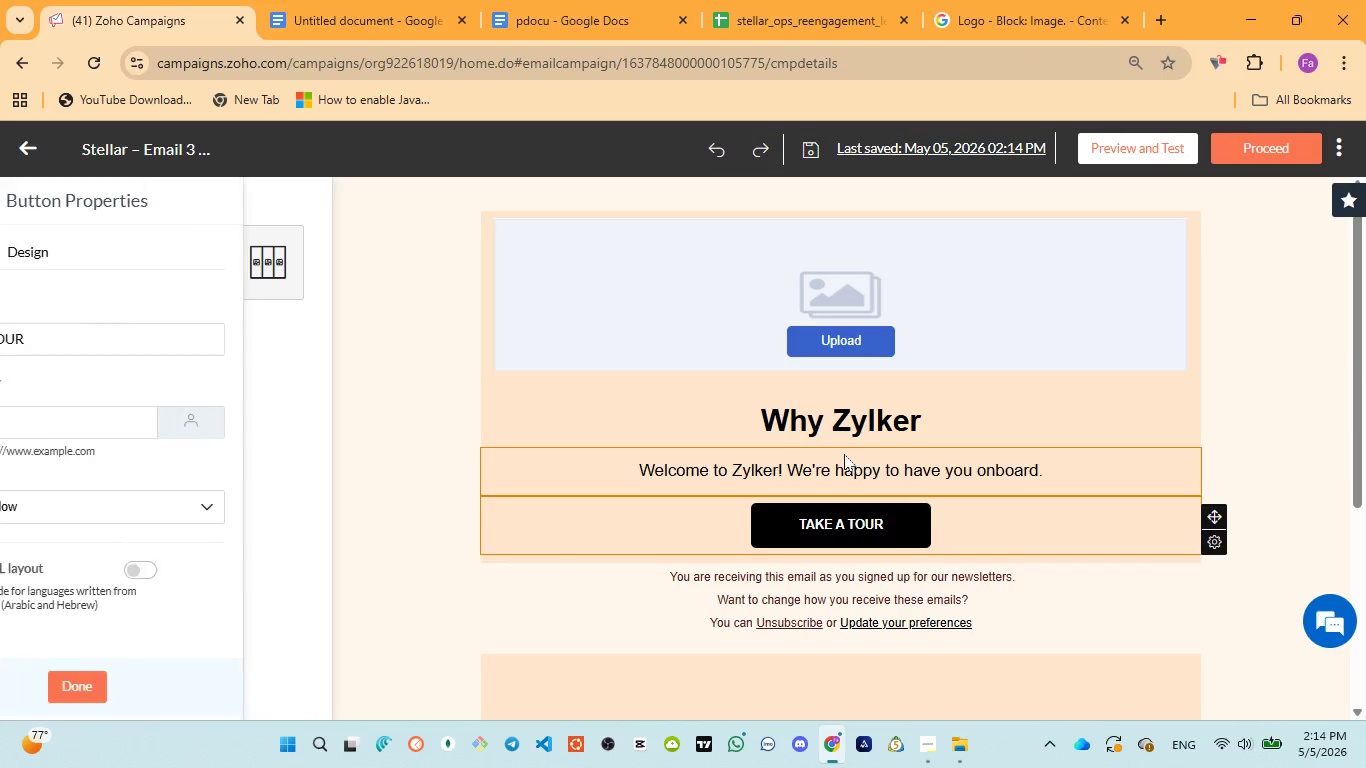 
left_click([844, 454])
 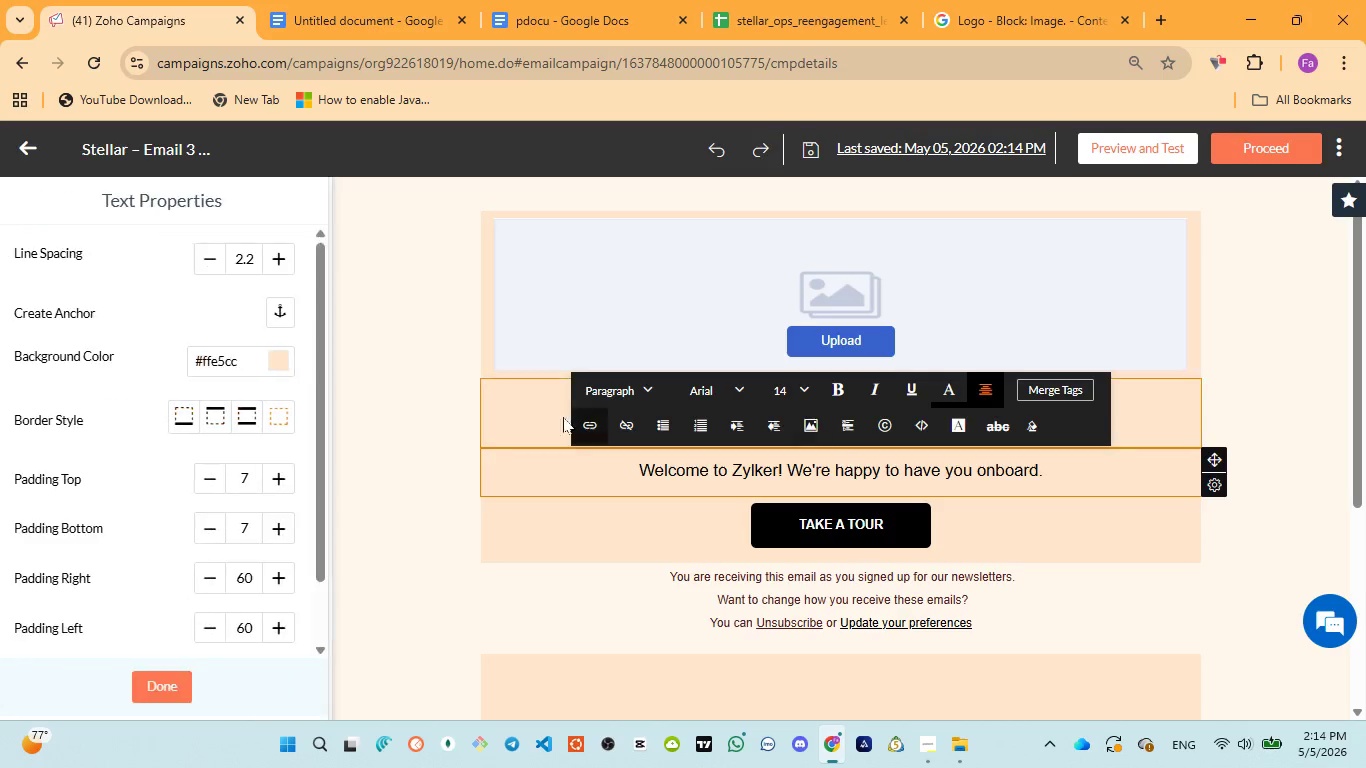 
left_click([555, 414])
 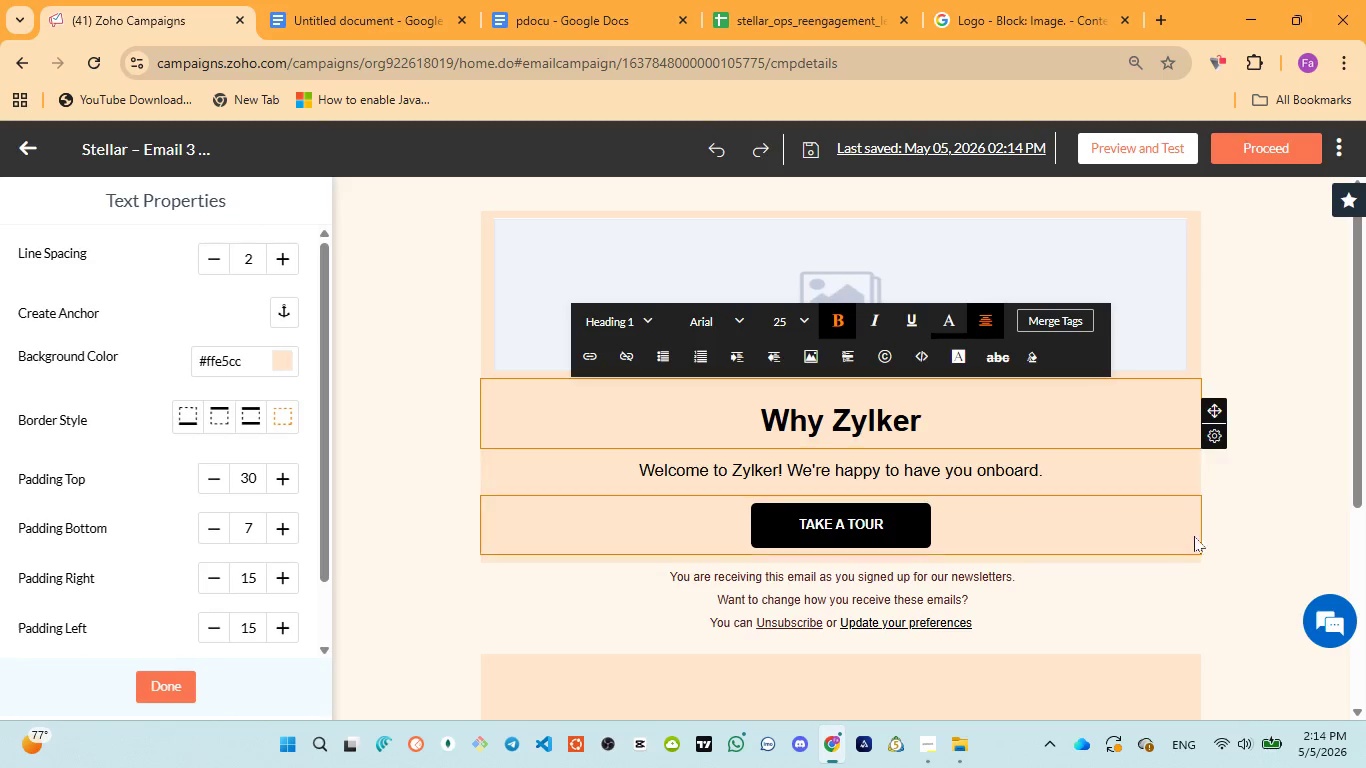 
left_click([1248, 516])
 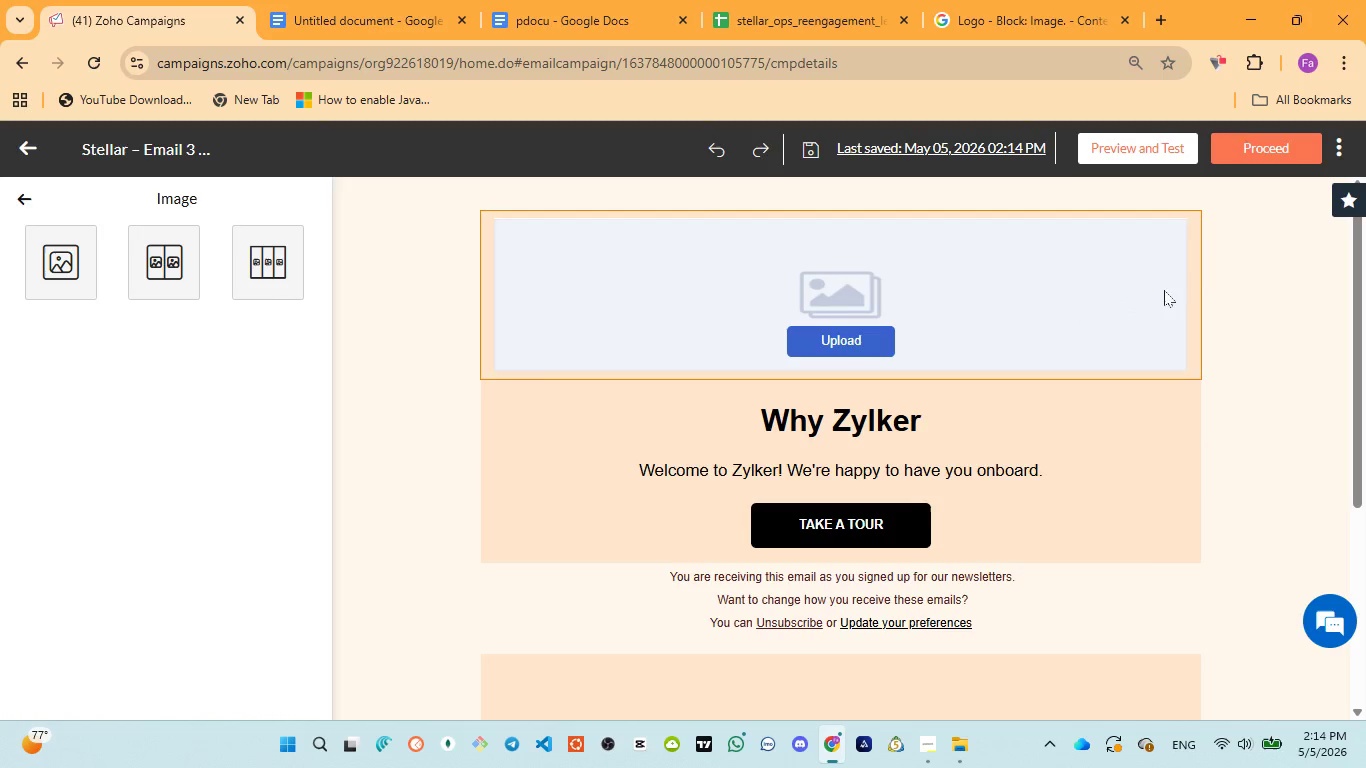 
left_click([1112, 321])
 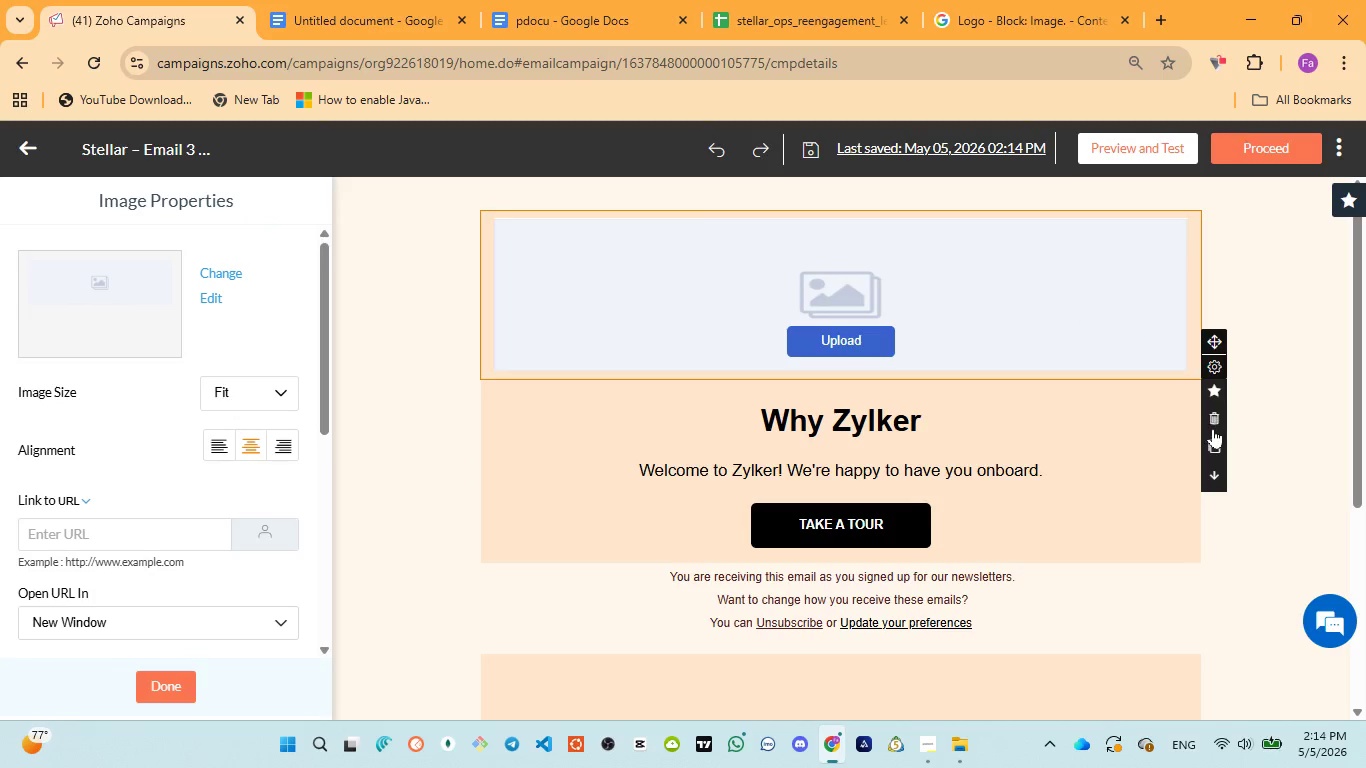 
left_click([1209, 440])
 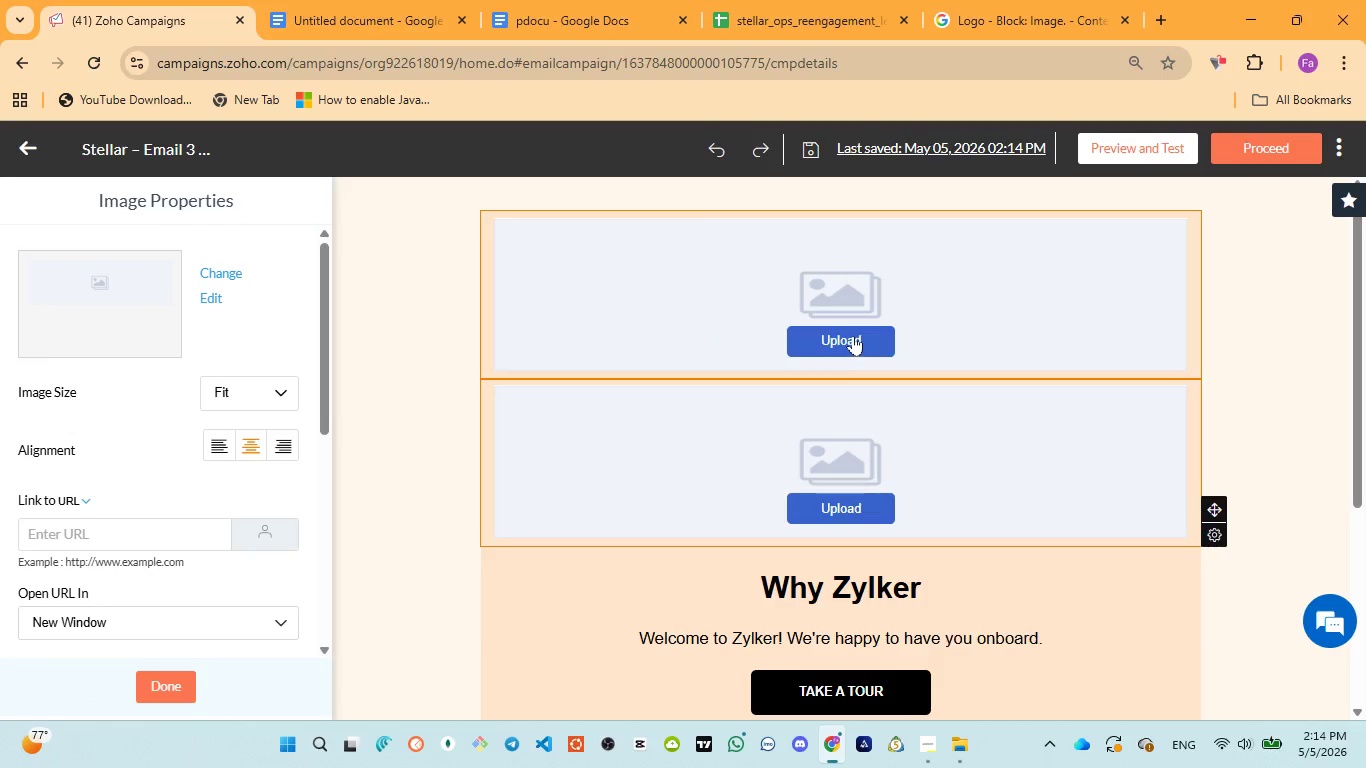 
left_click([1004, 306])
 